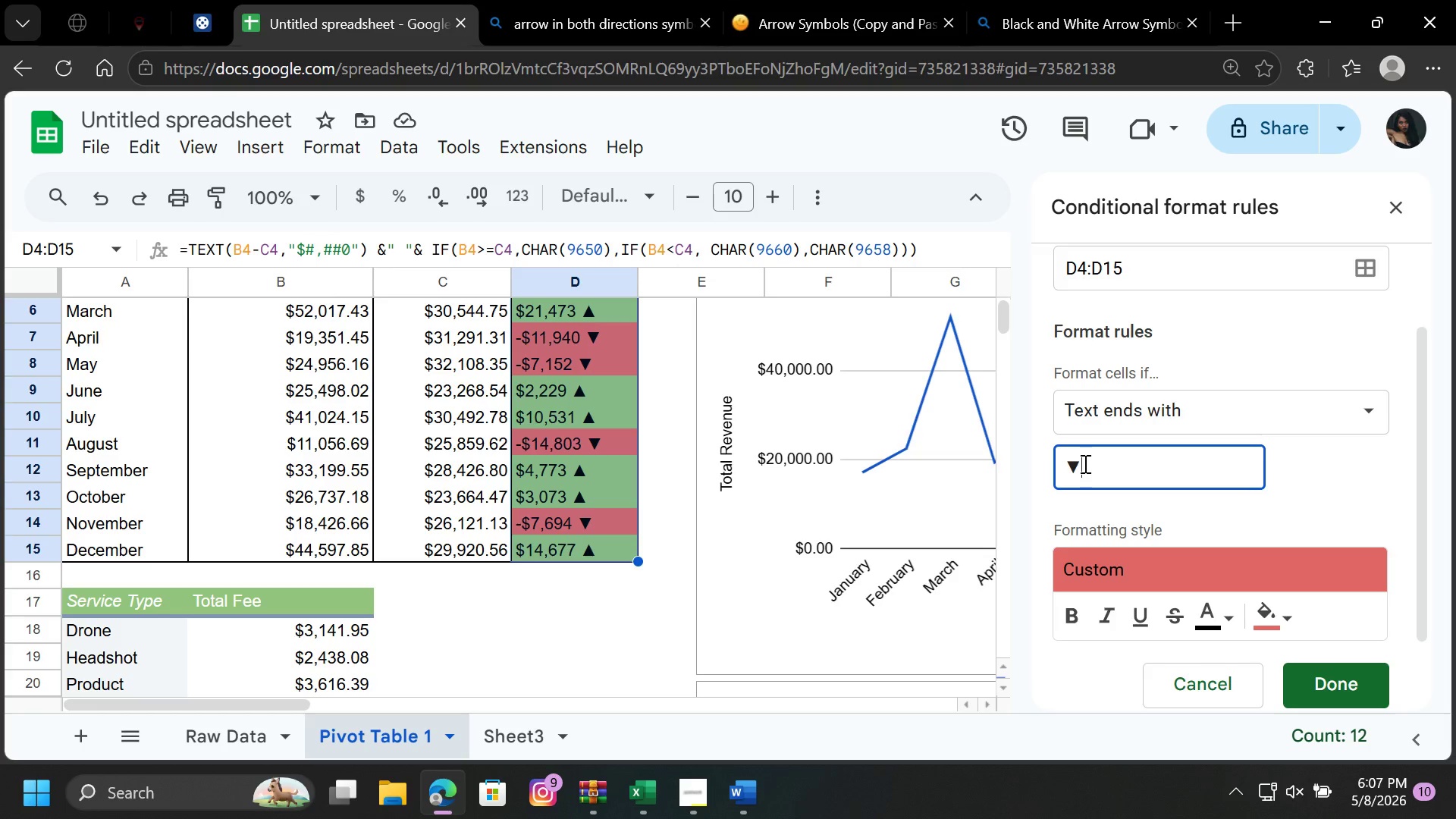 
left_click_drag(start_coordinate=[1063, 467], to_coordinate=[1090, 470])
 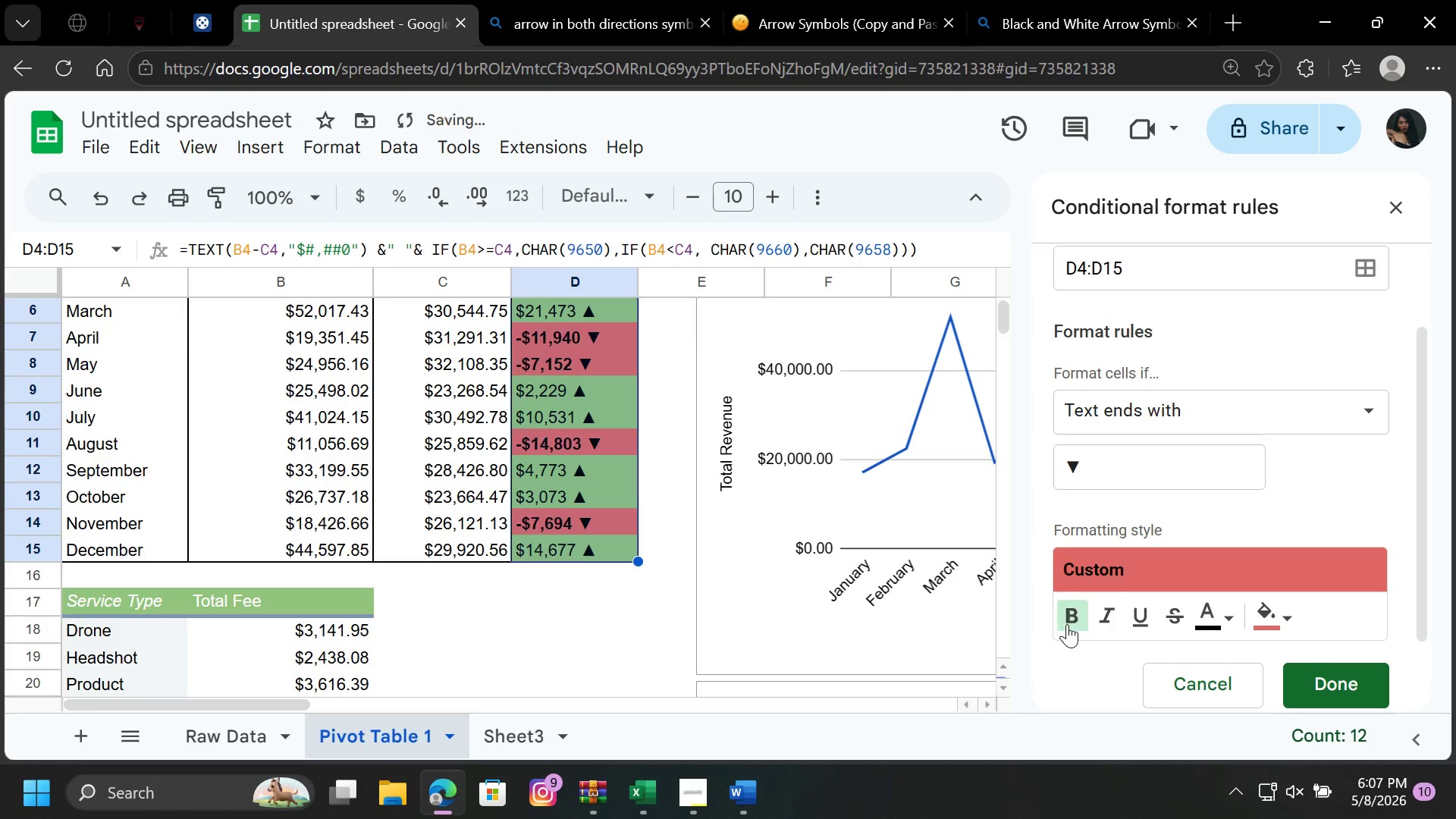 
left_click([1067, 624])
 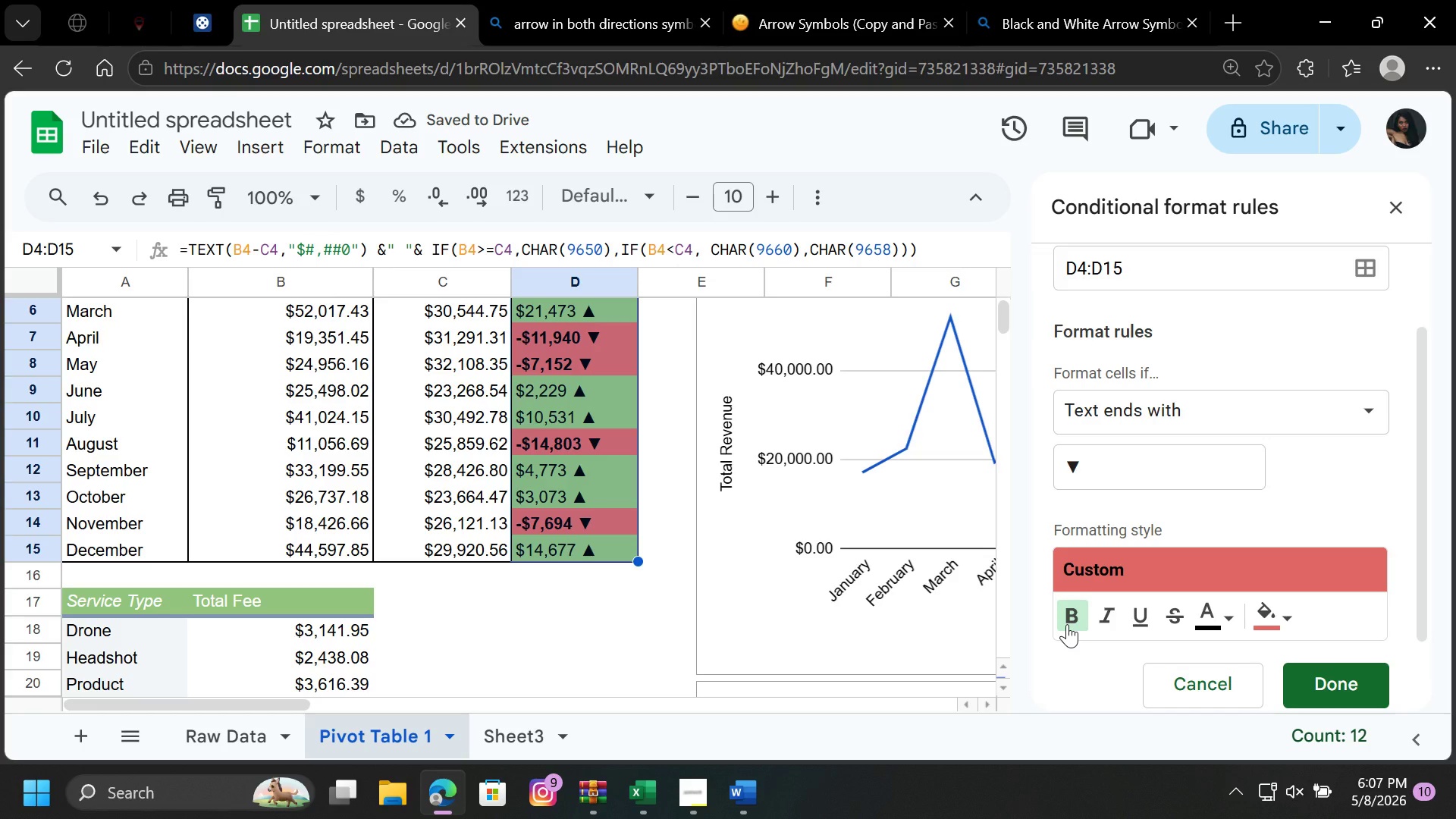 
left_click([1066, 618])
 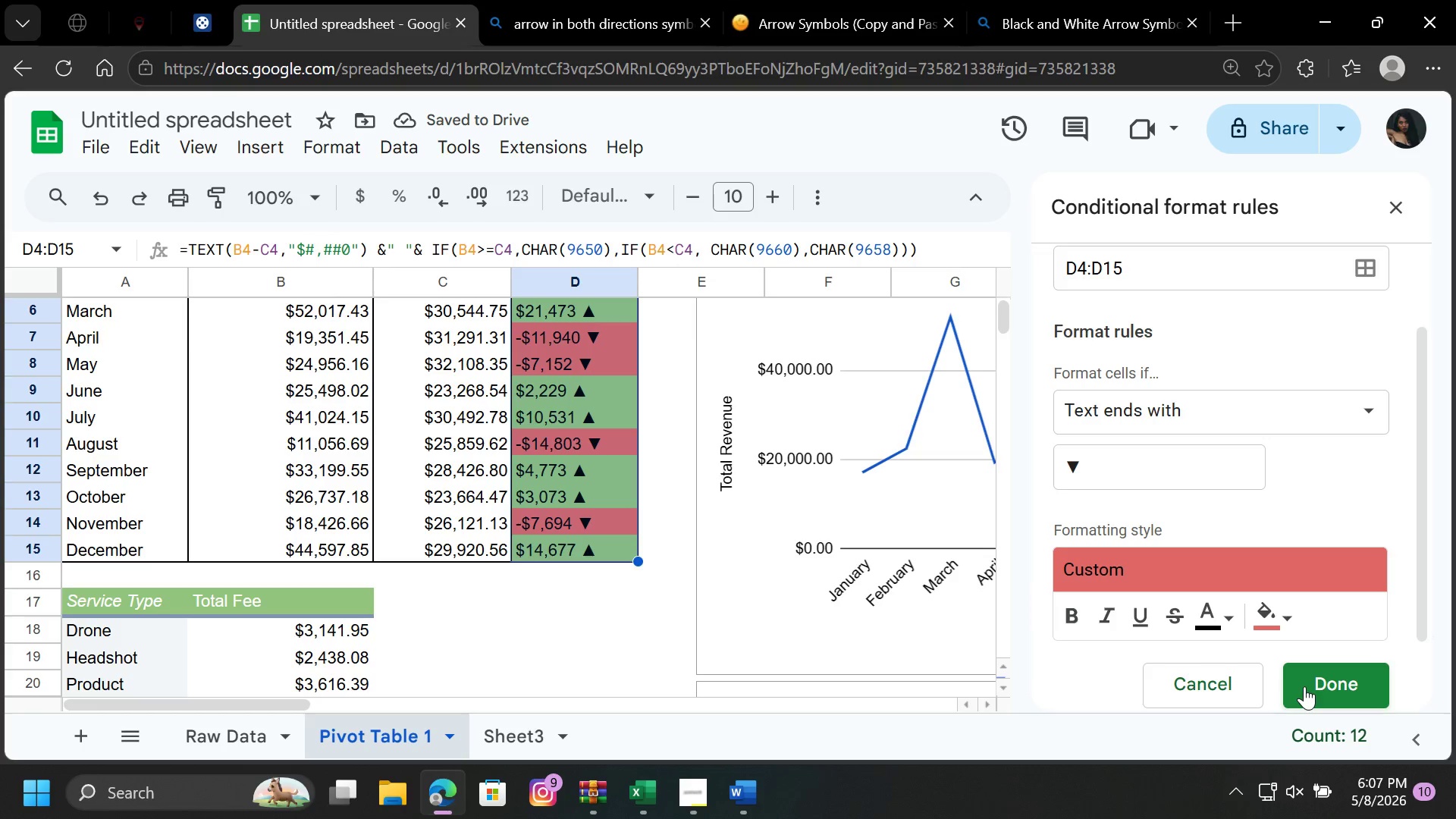 
left_click([1307, 673])
 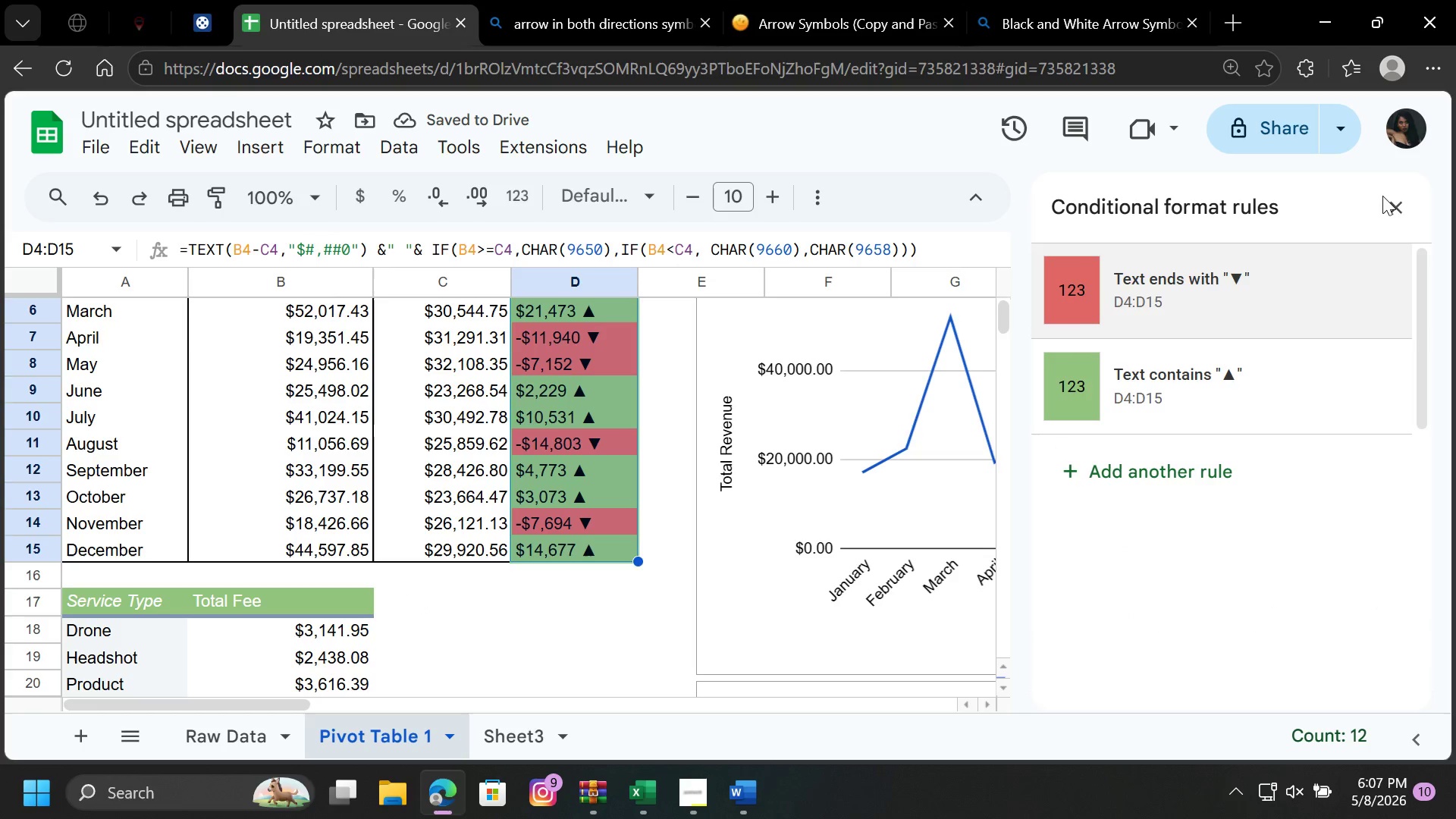 
left_click([1394, 196])
 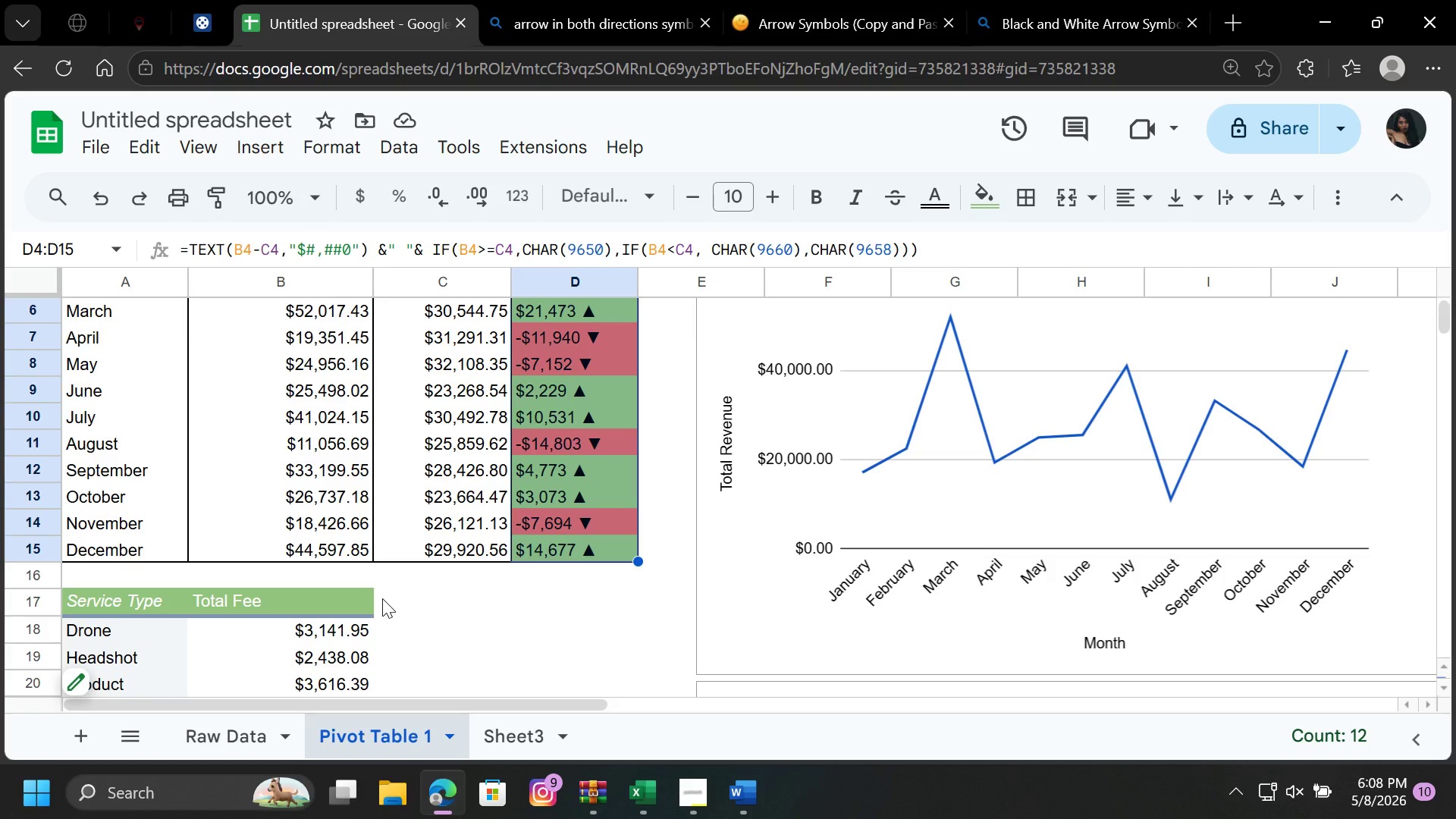 
wait(24.91)
 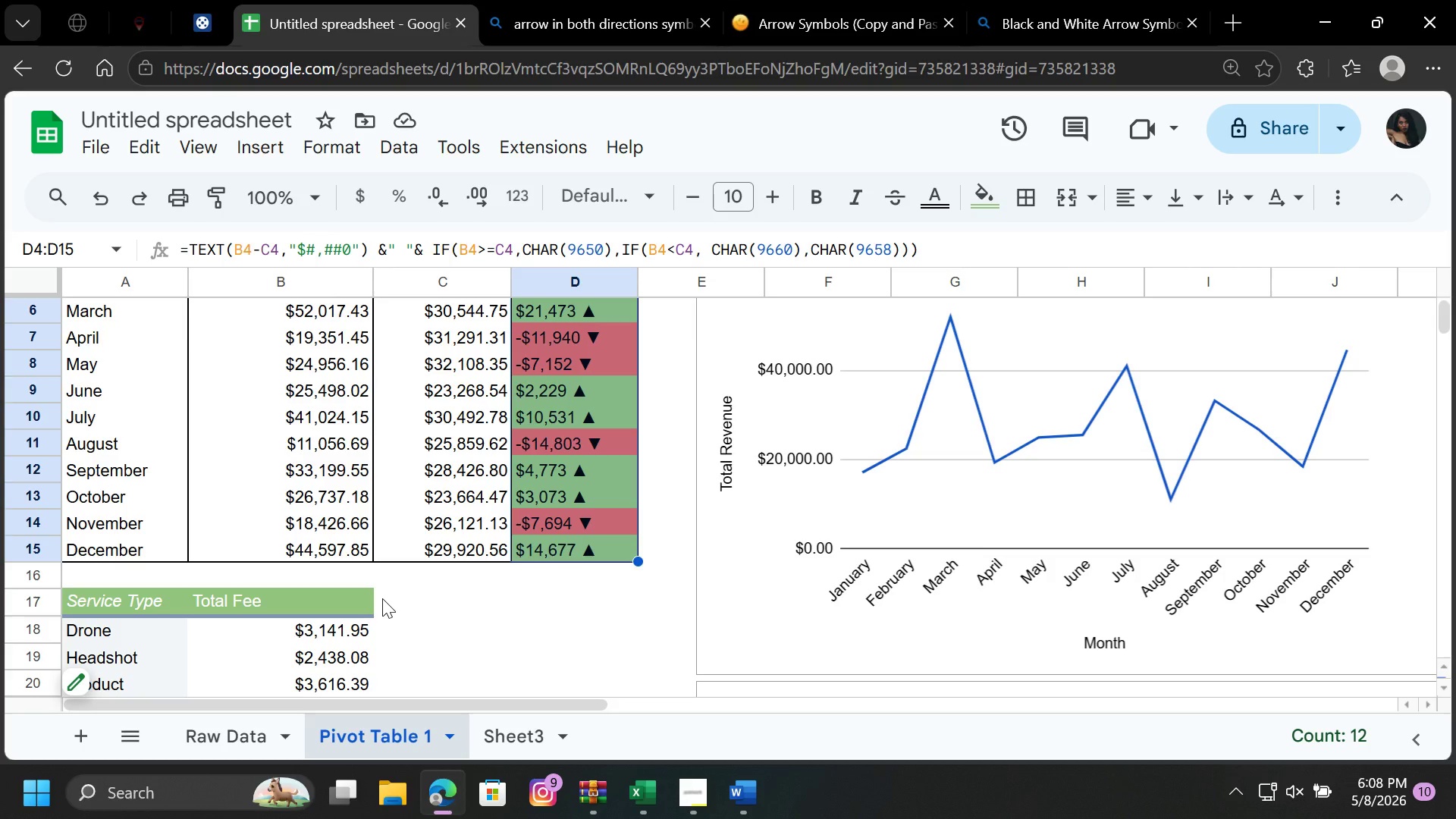 
left_click([408, 695])
 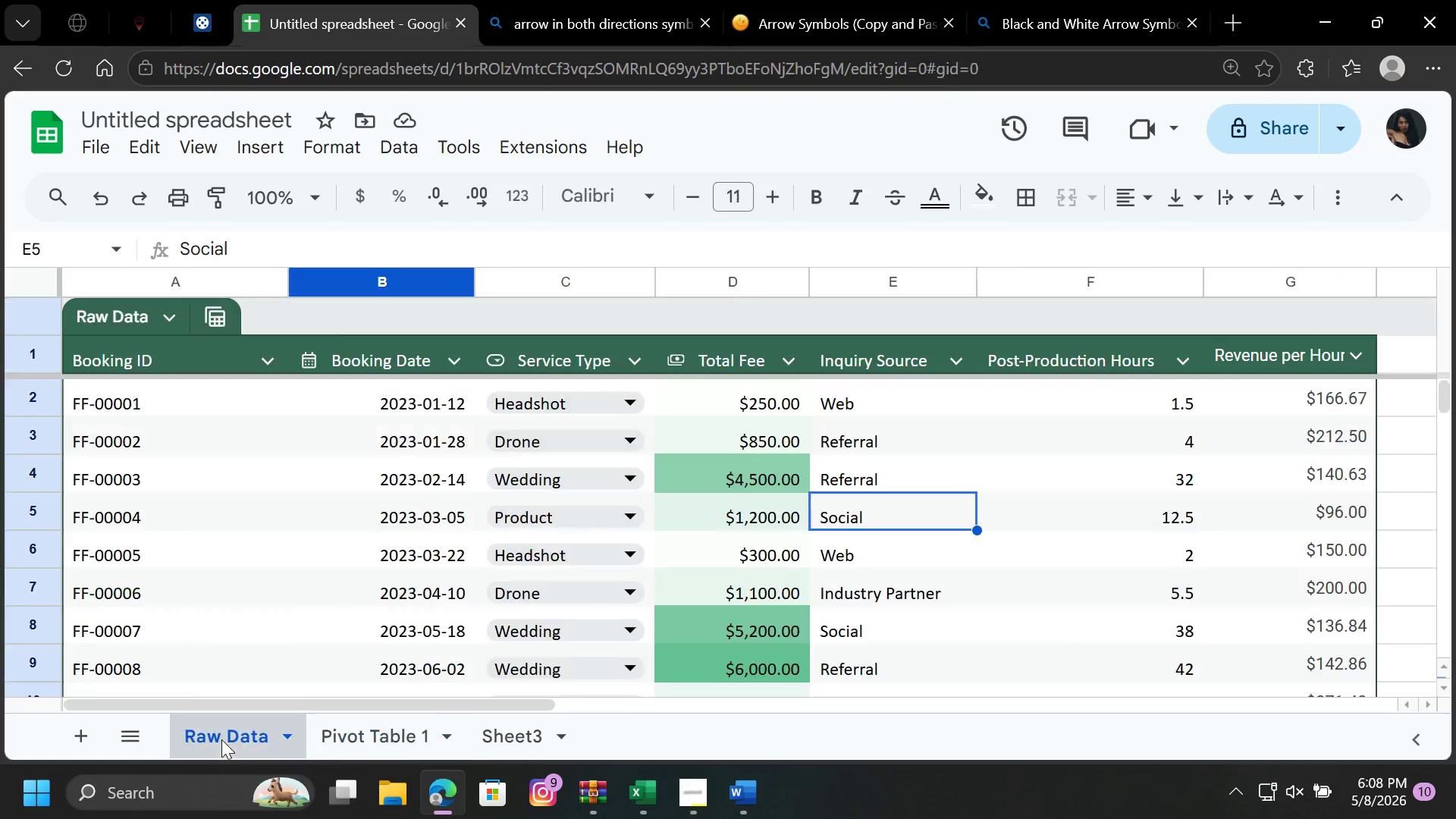 
left_click([221, 739])
 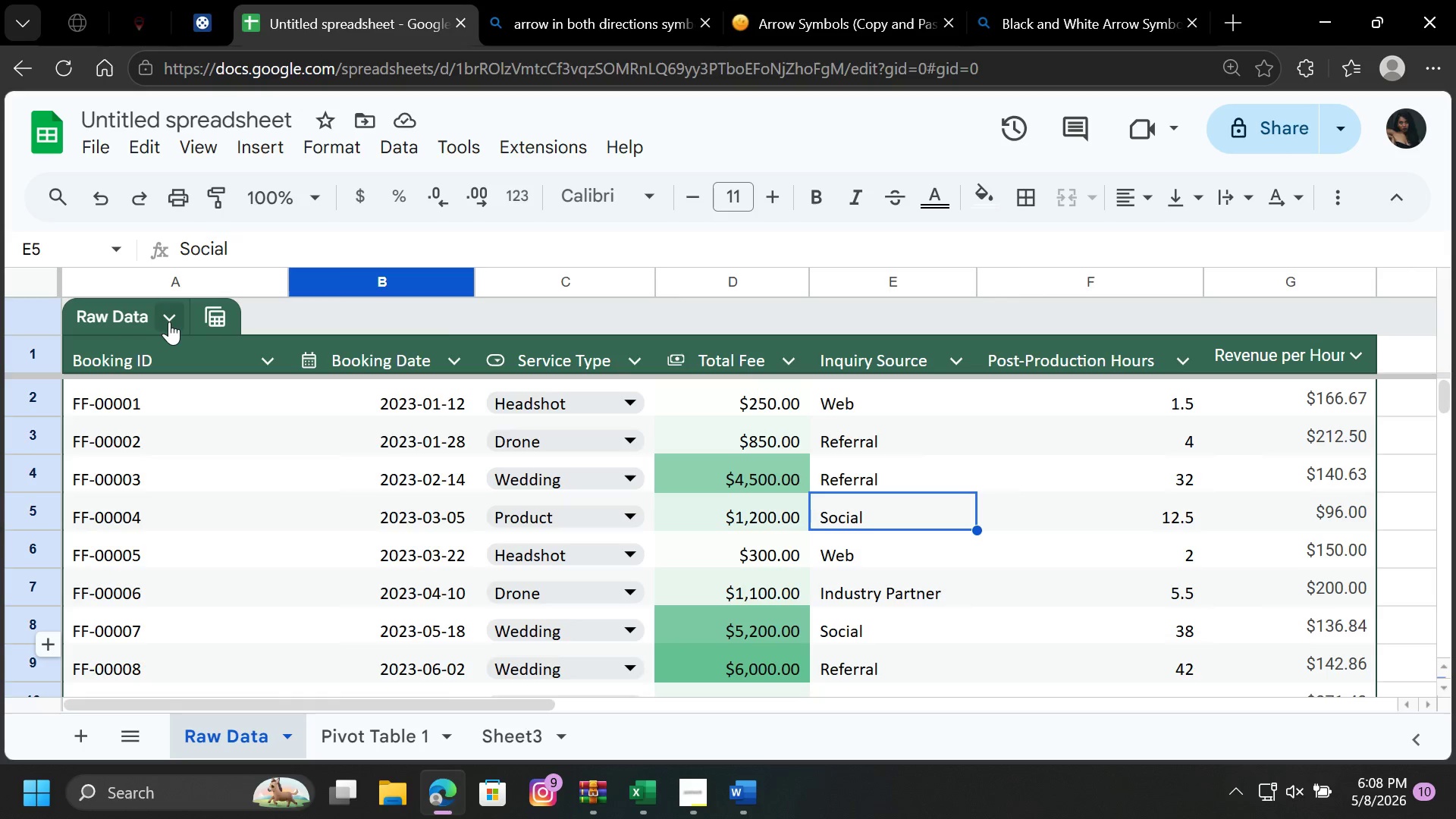 
left_click([169, 322])
 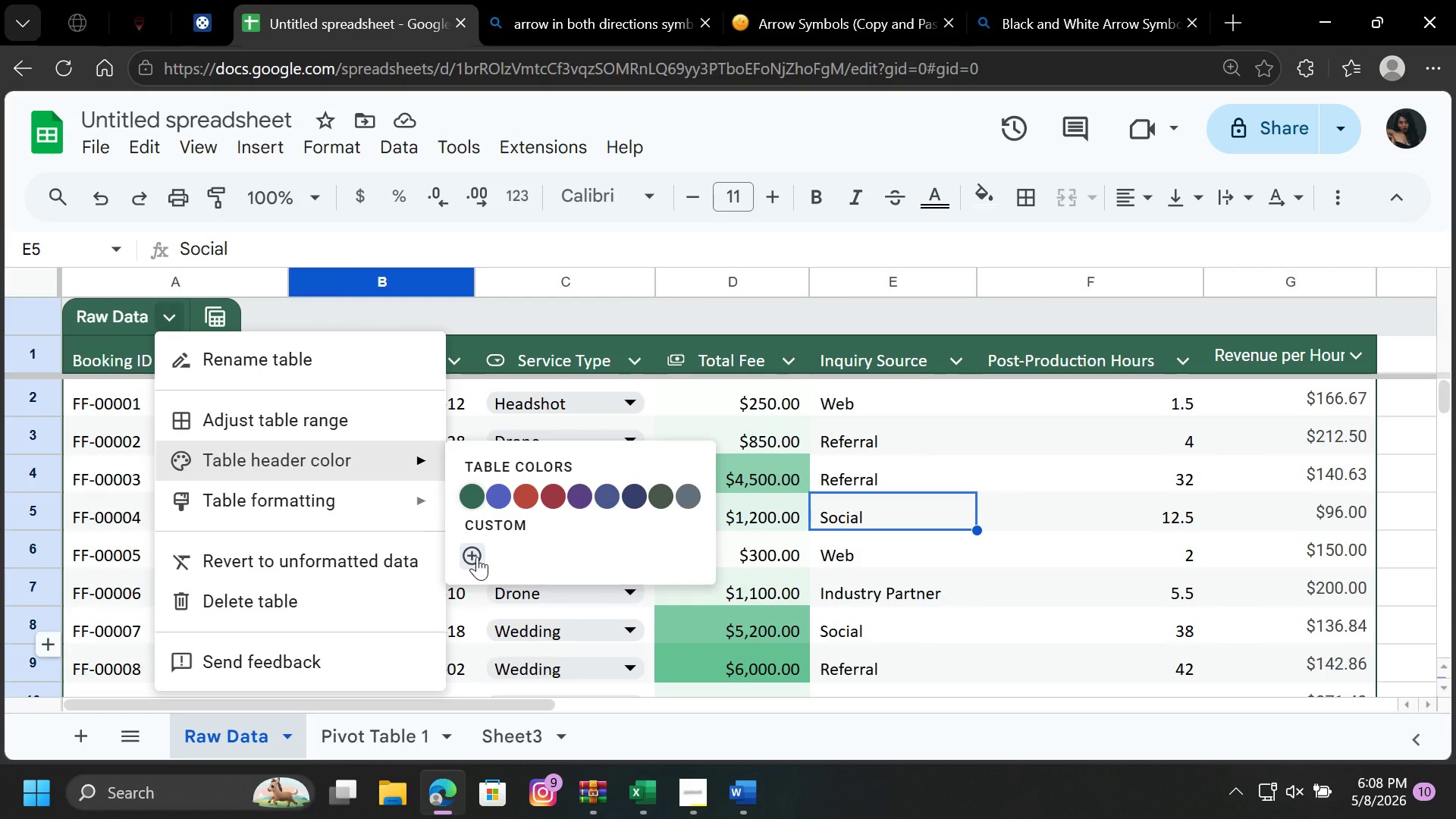 
left_click([477, 557])
 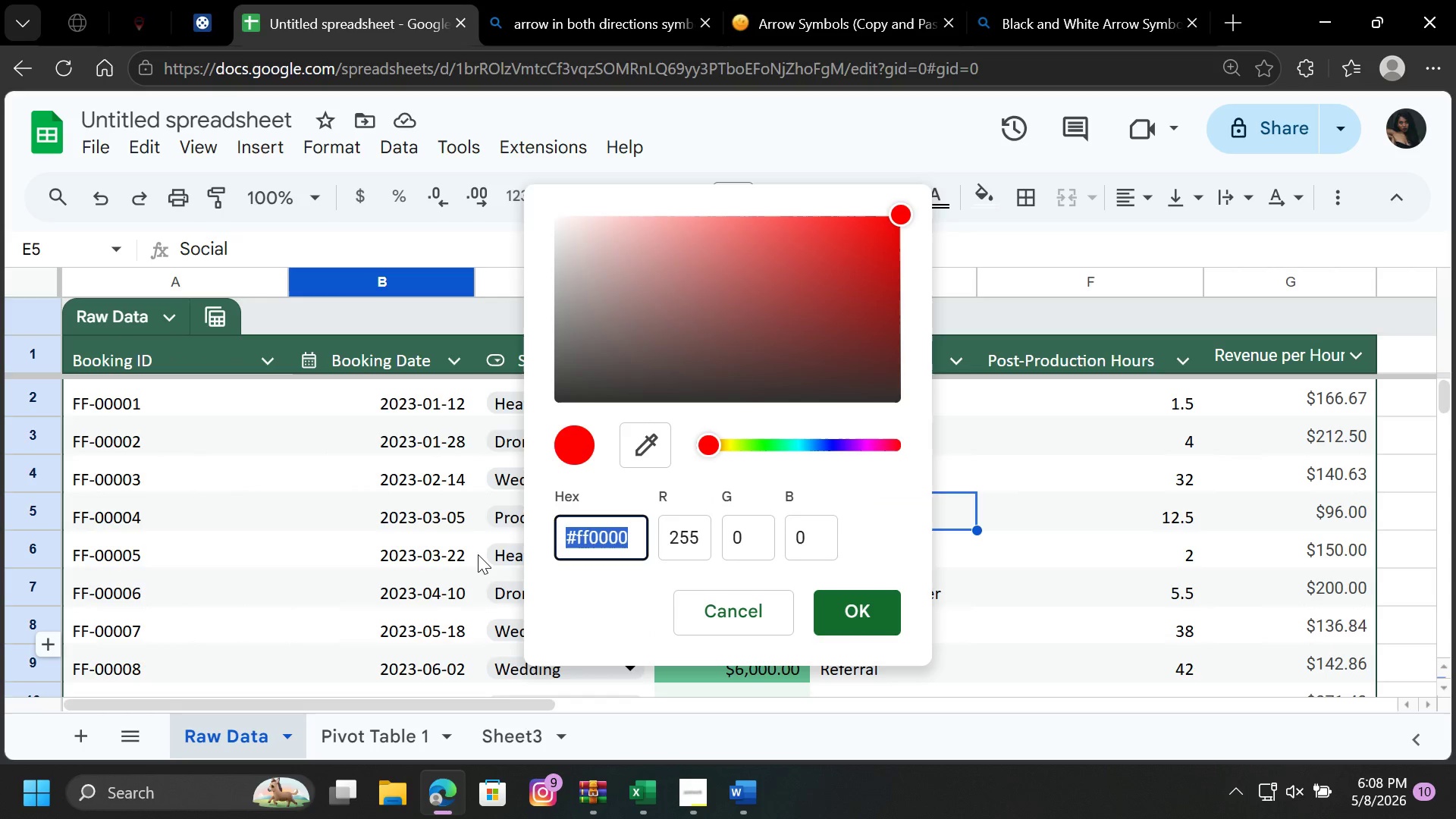 
wait(9.33)
 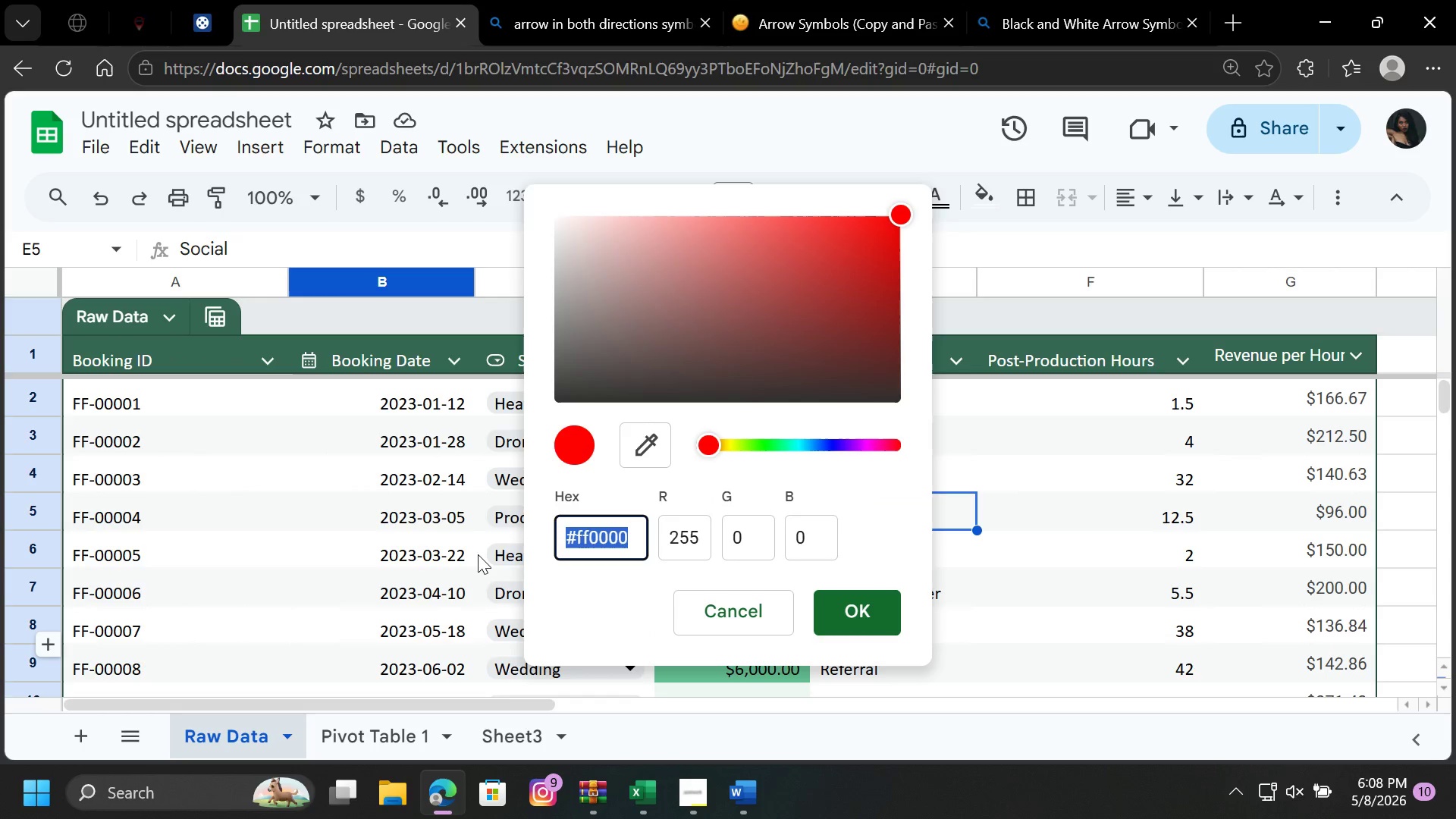 
left_click([623, 537])
 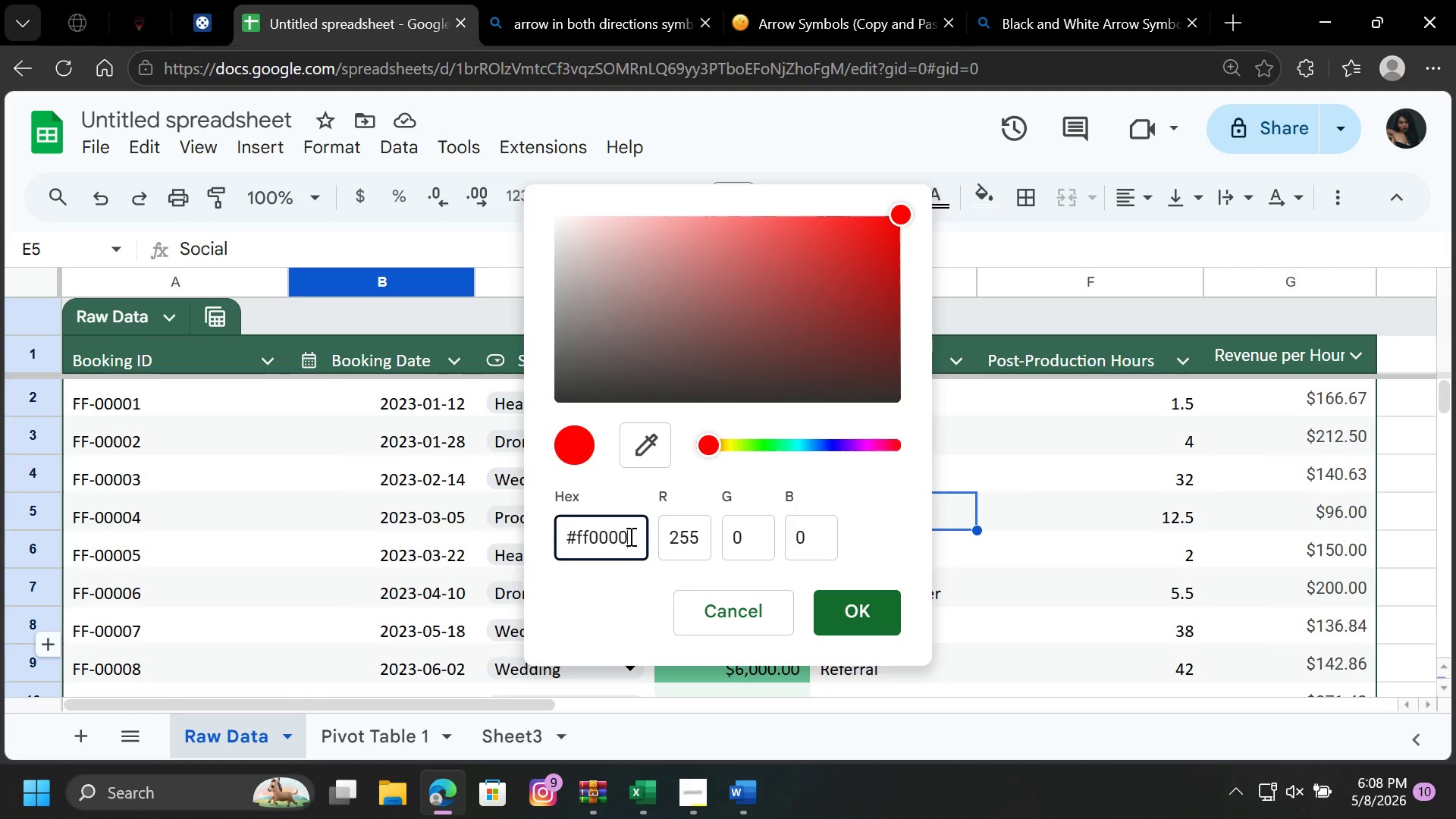 
key(ArrowRight)
 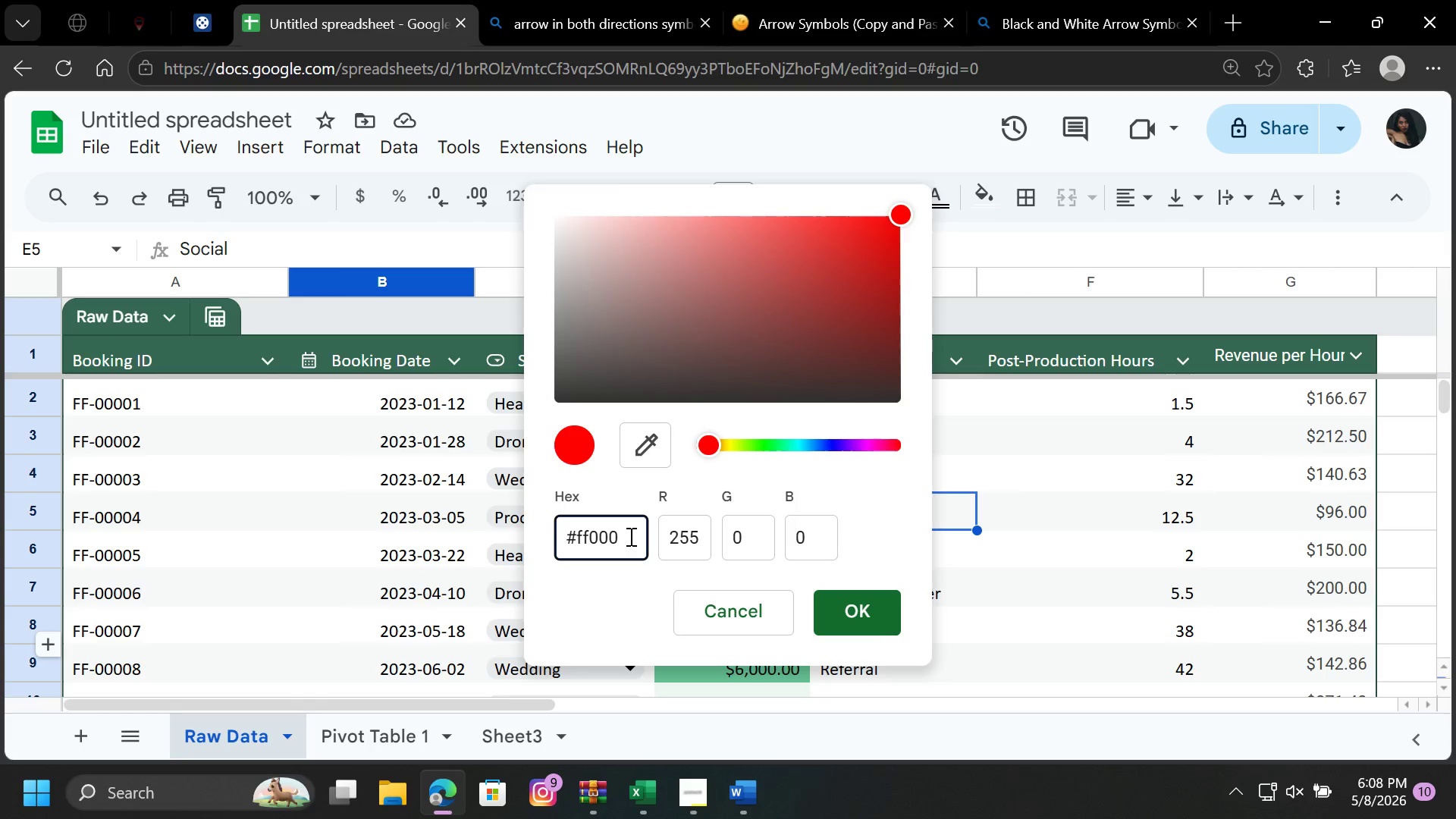 
key(Backspace)
 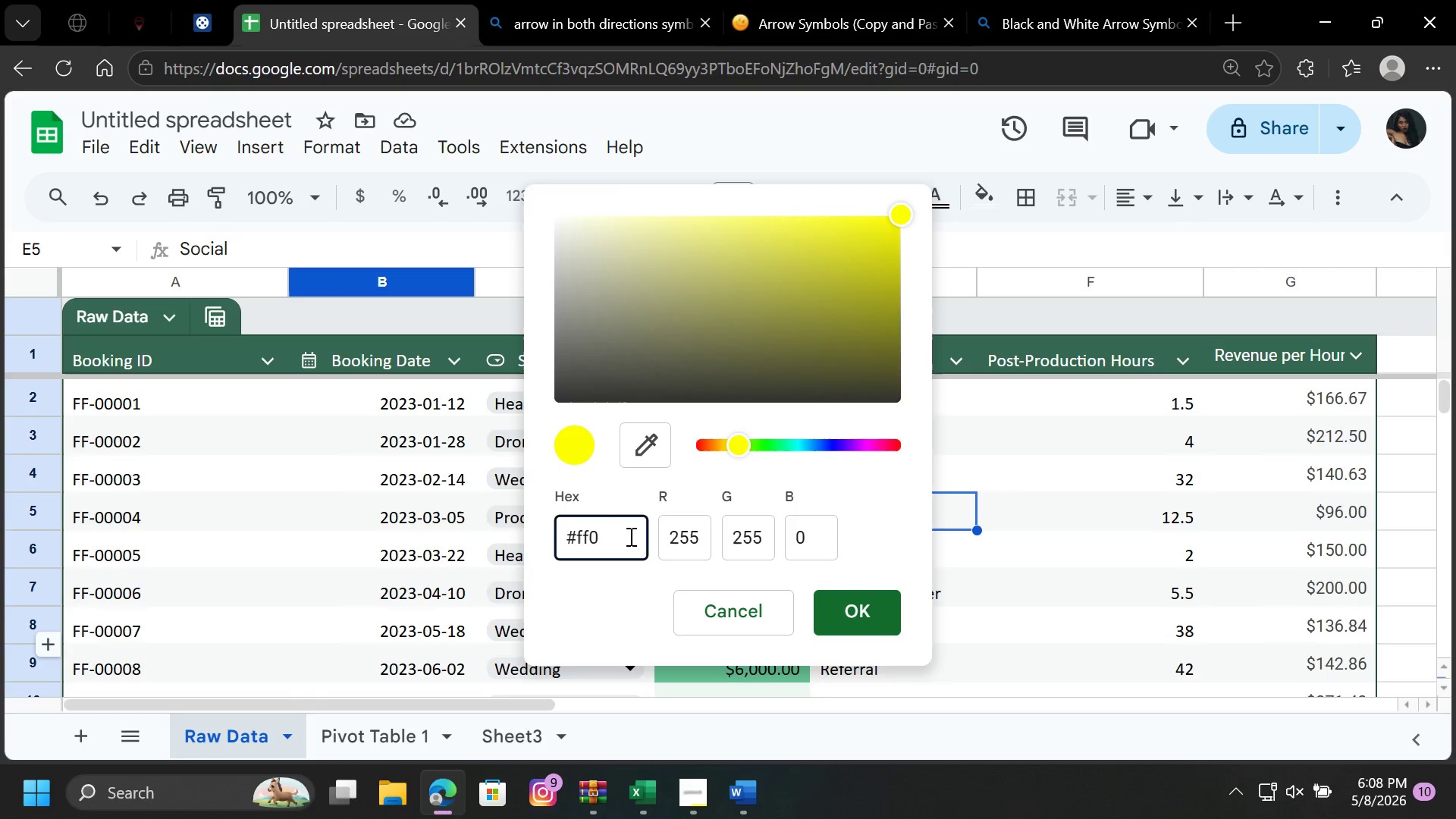 
key(Backspace)
 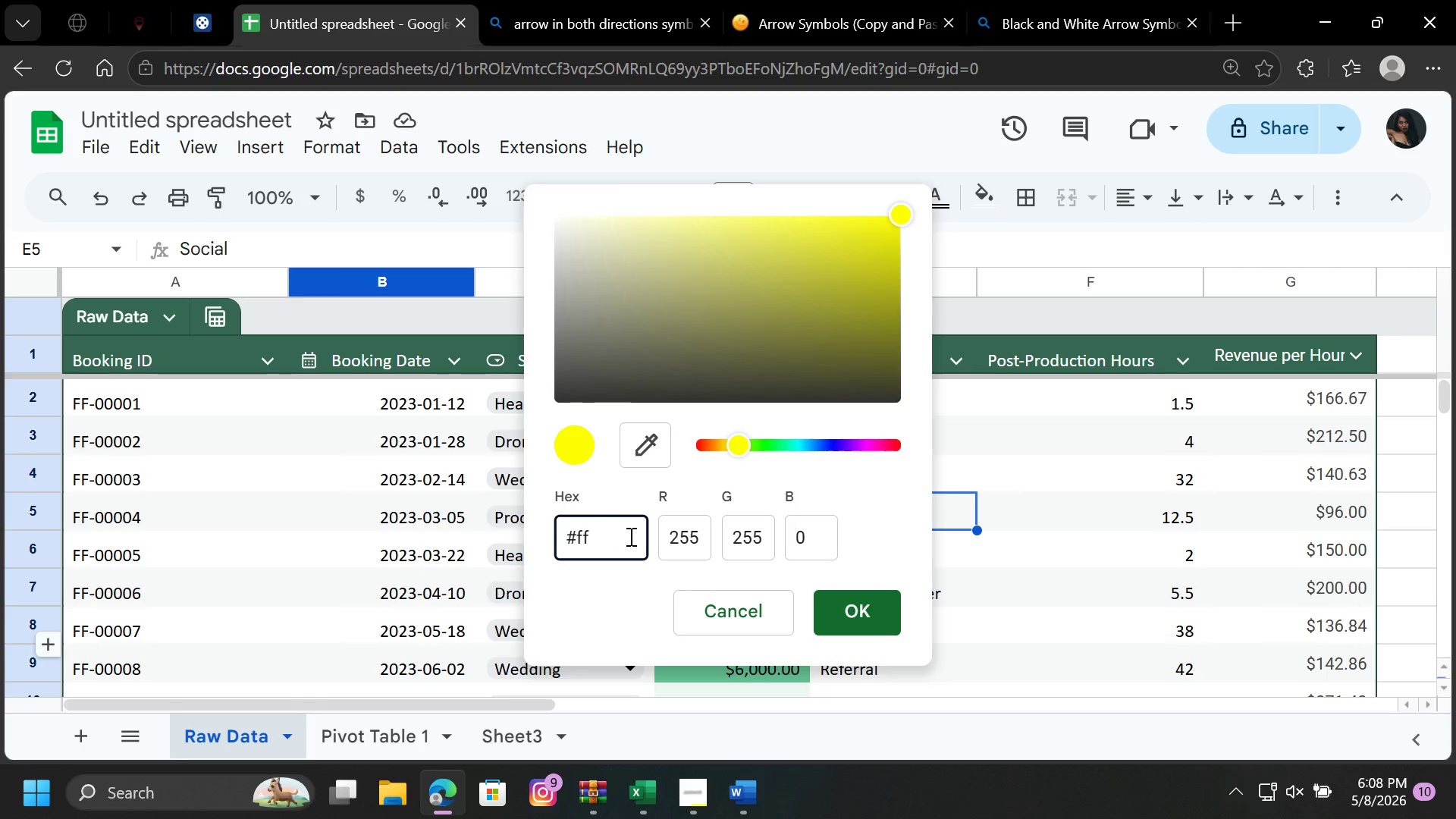 
key(Backspace)
 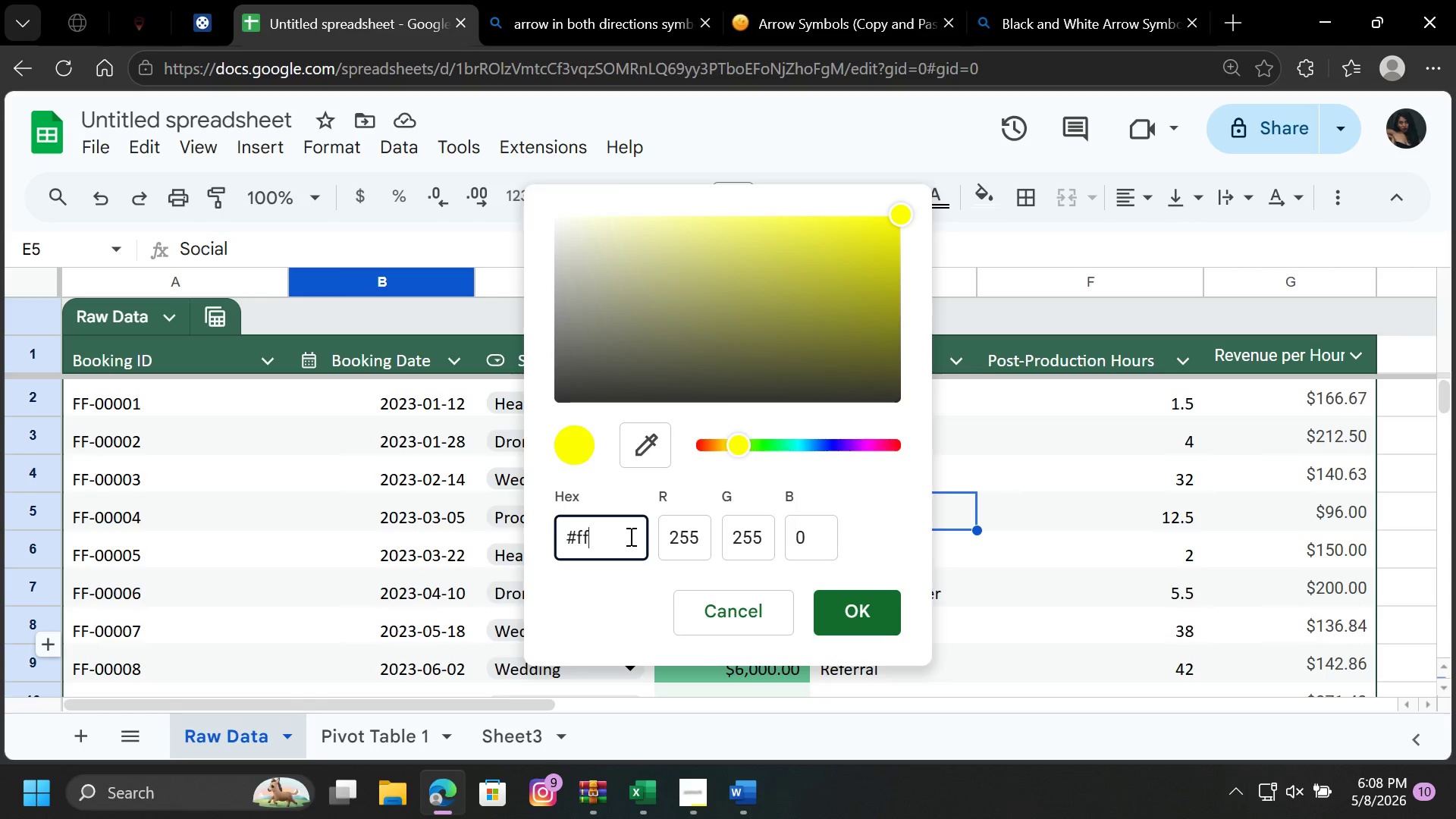 
key(Backspace)
 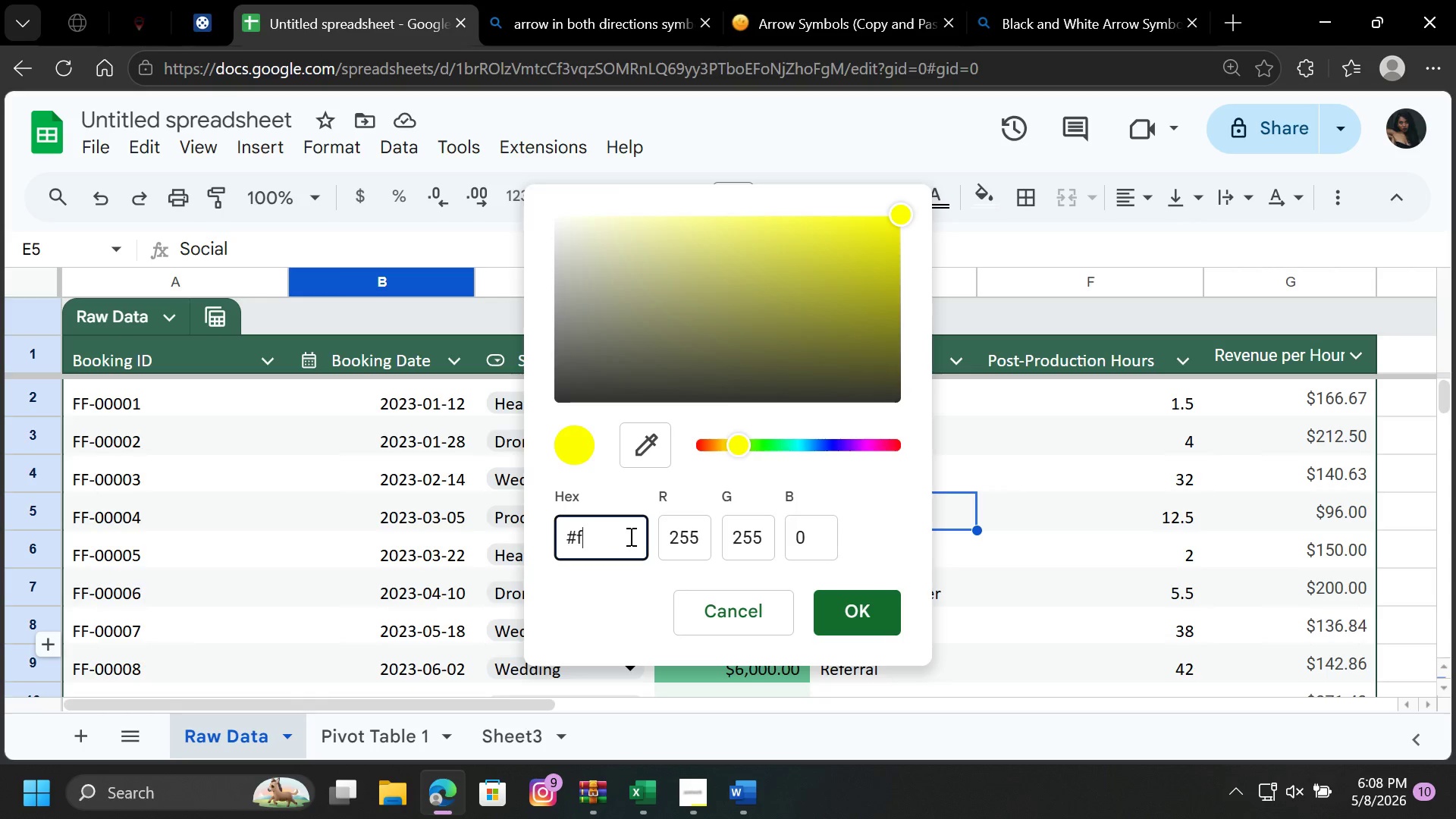 
key(Backspace)
 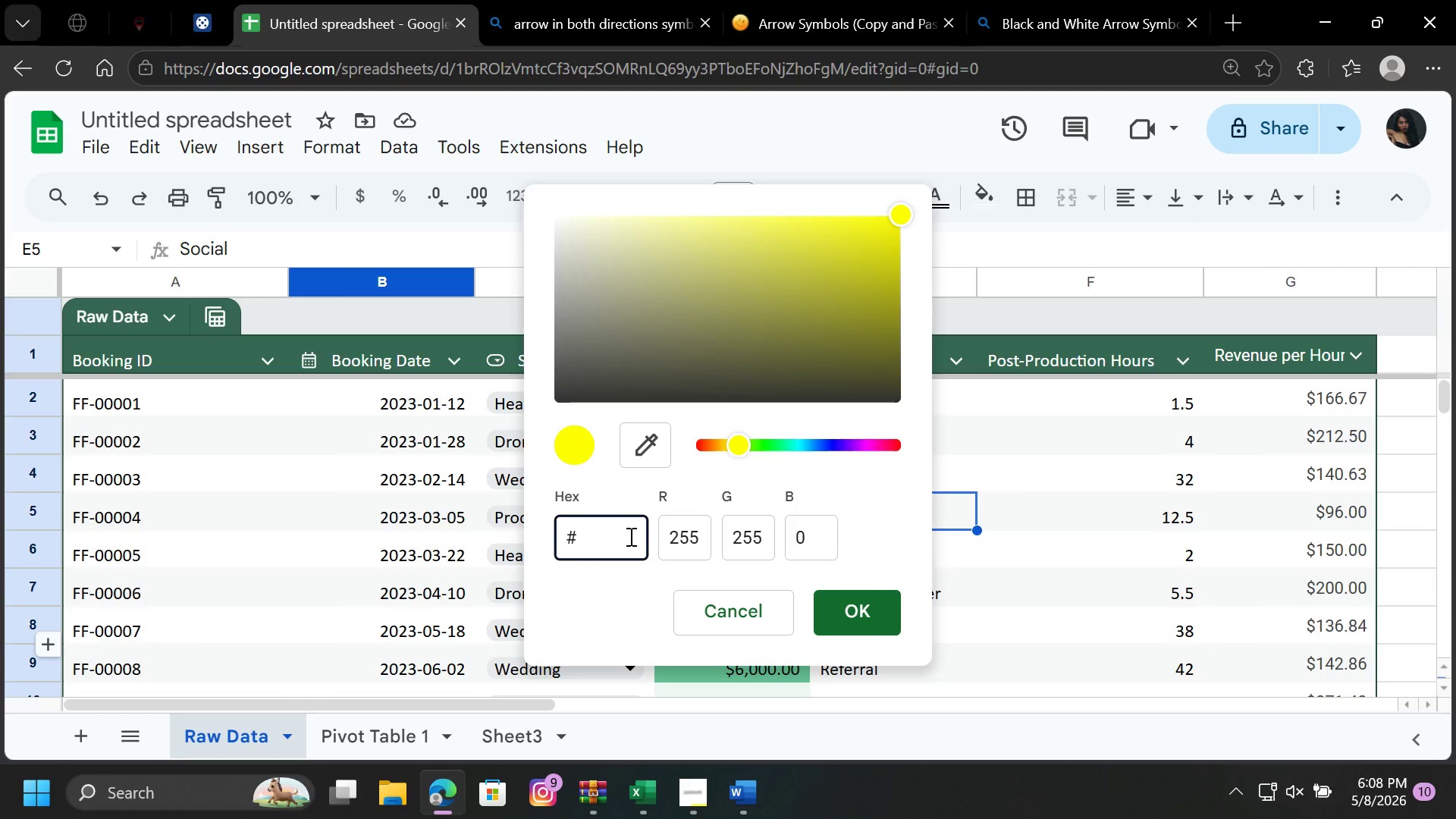 
key(Backspace)
 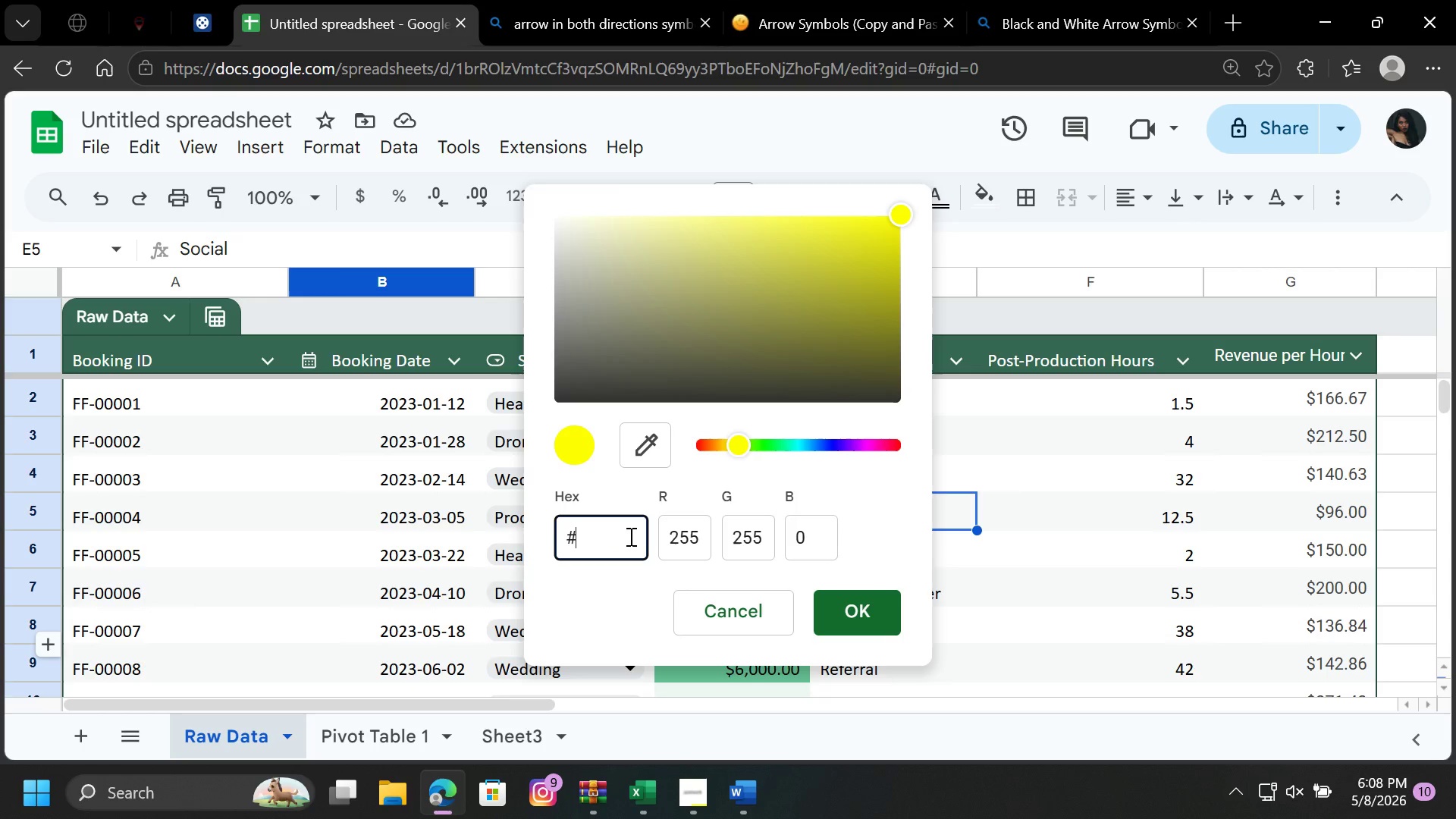 
type(38761)
 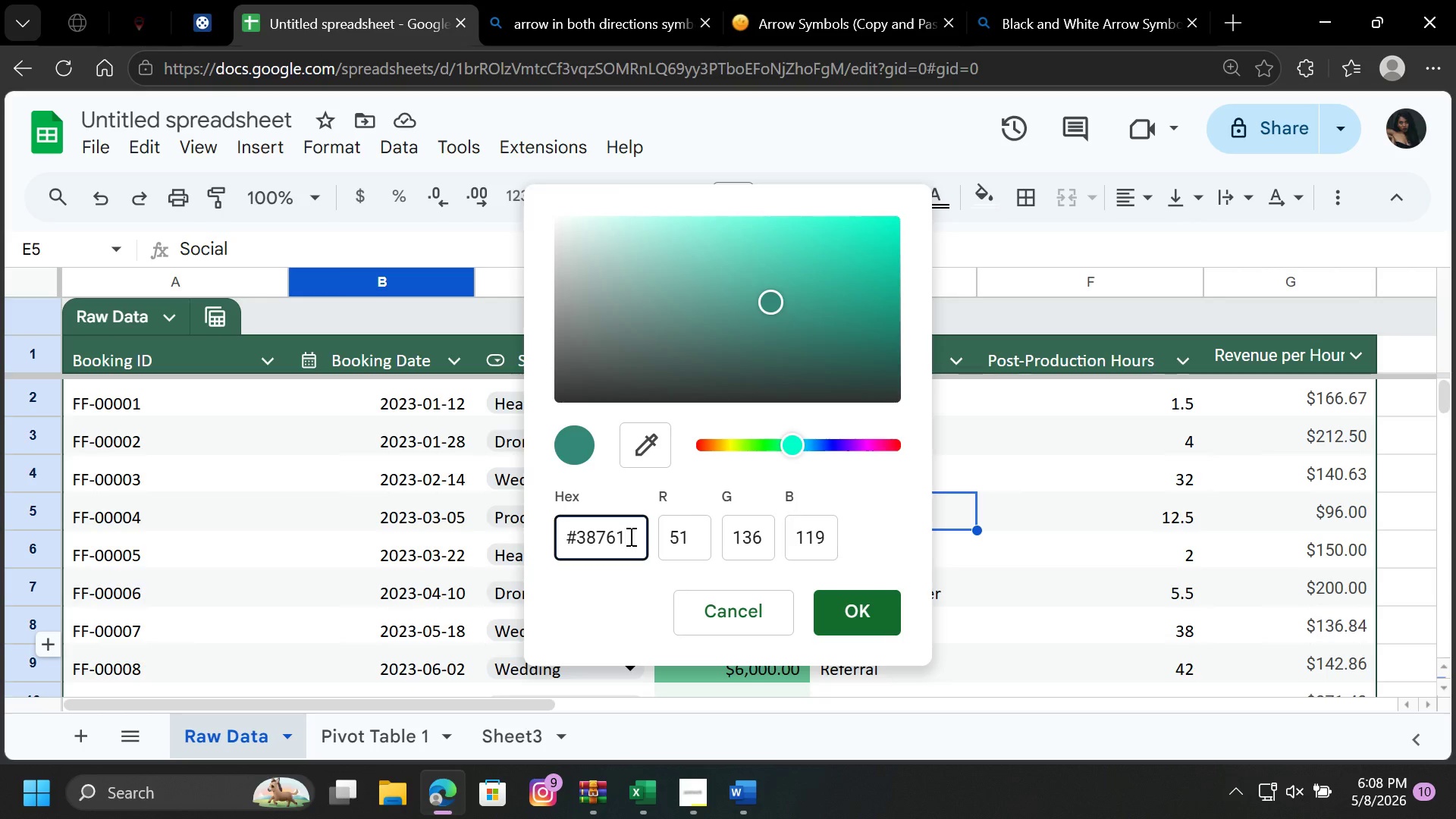 
key(D)
 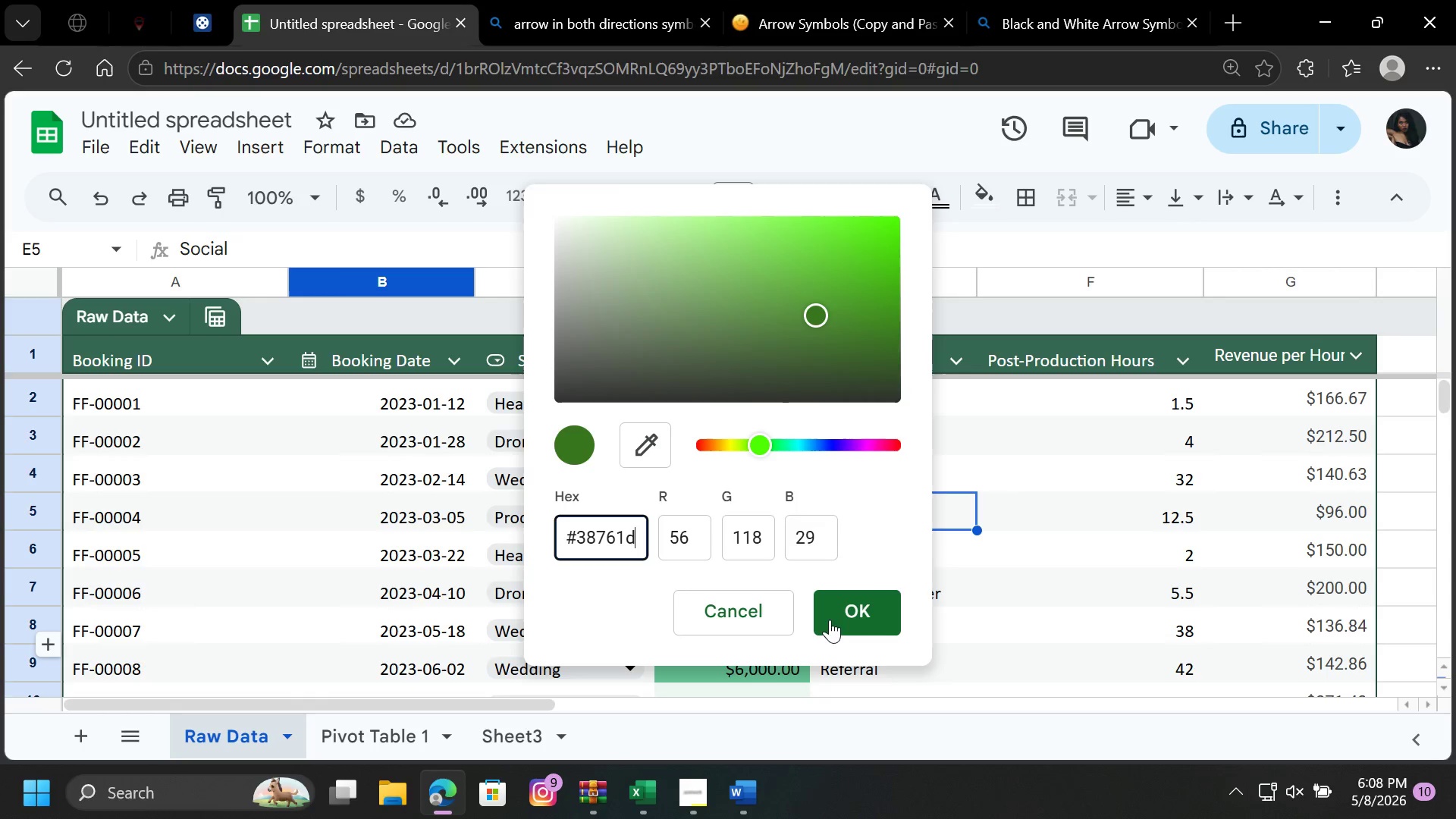 
left_click([886, 596])
 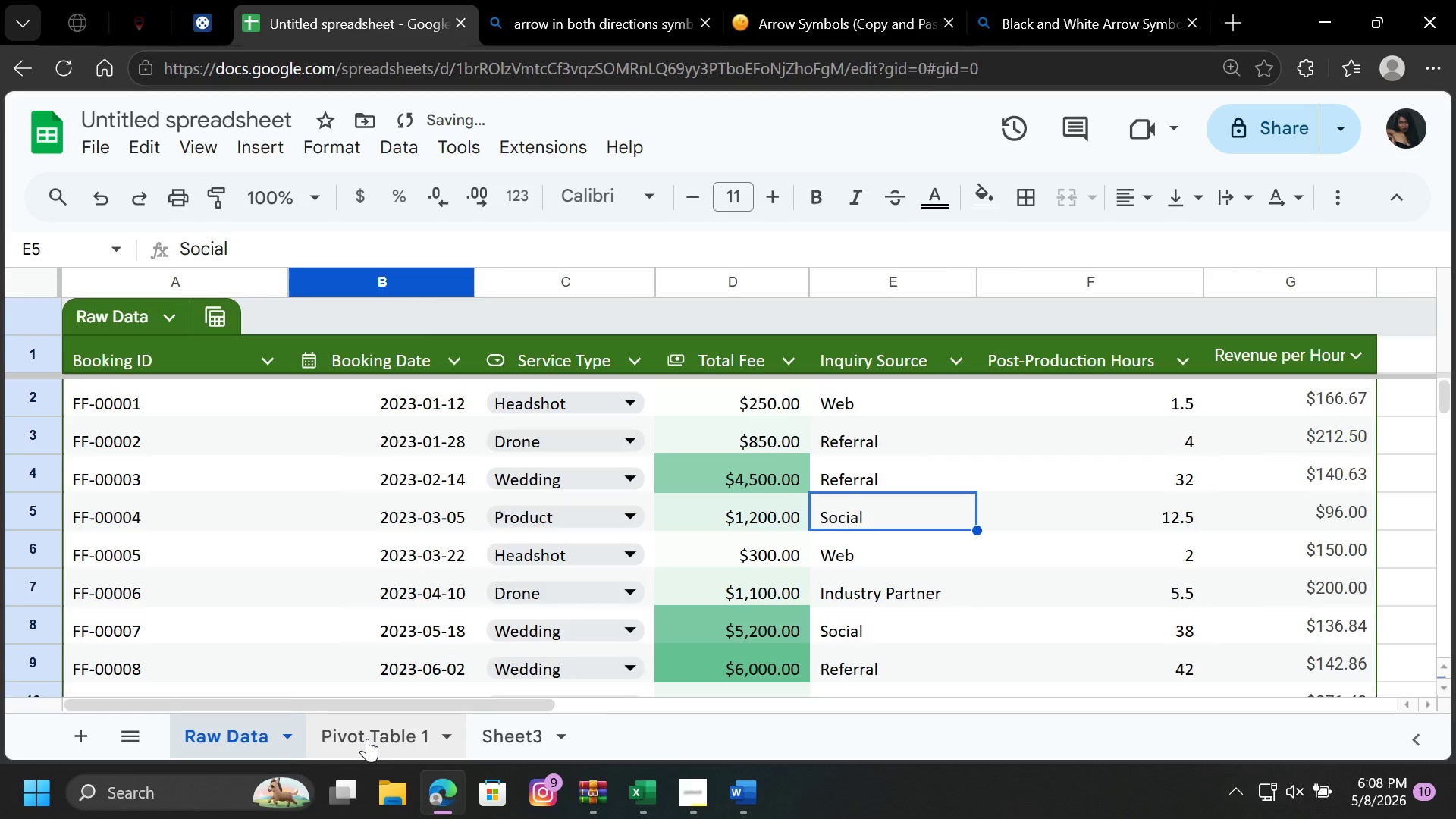 
left_click([367, 739])
 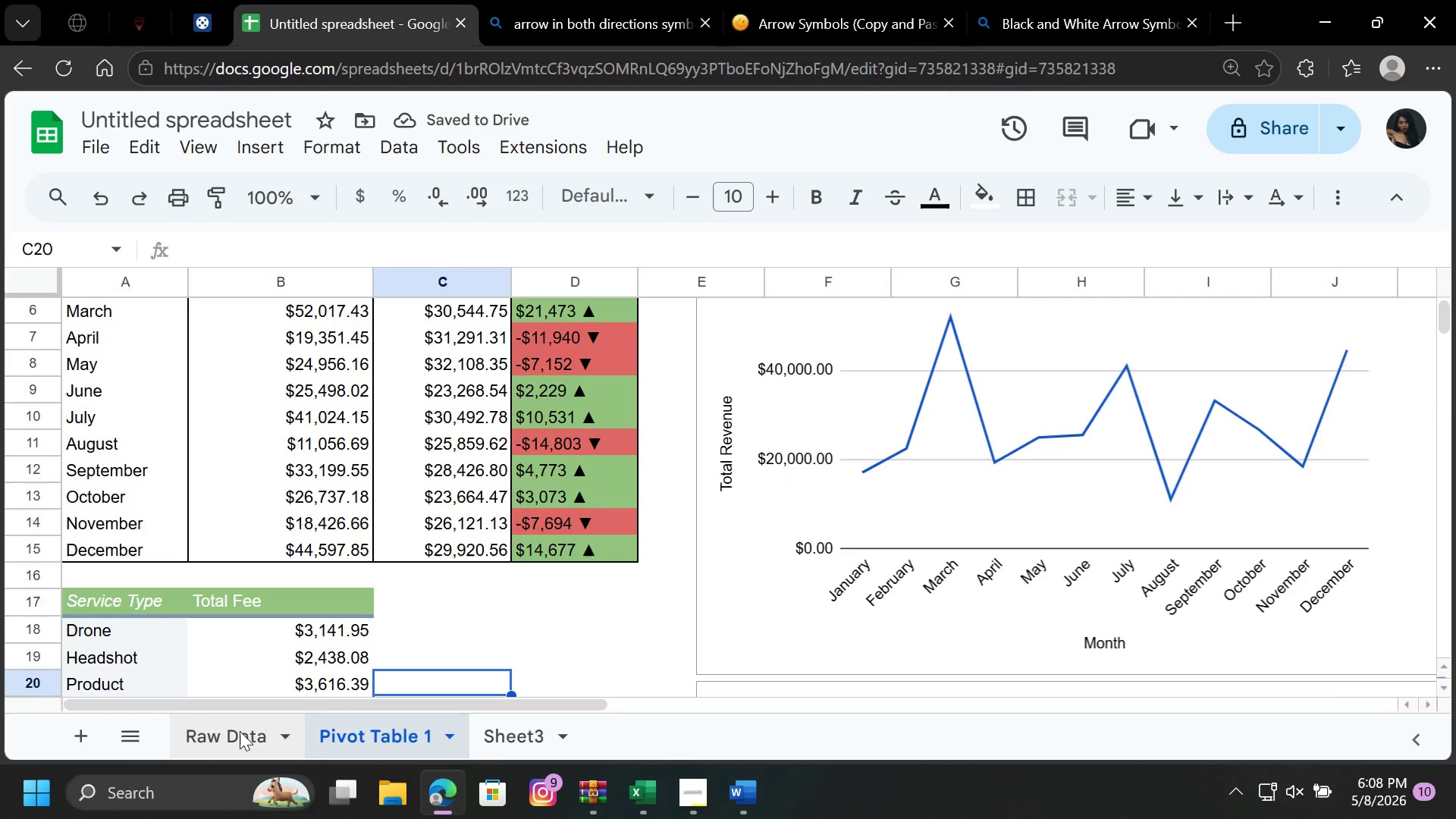 
left_click([240, 731])
 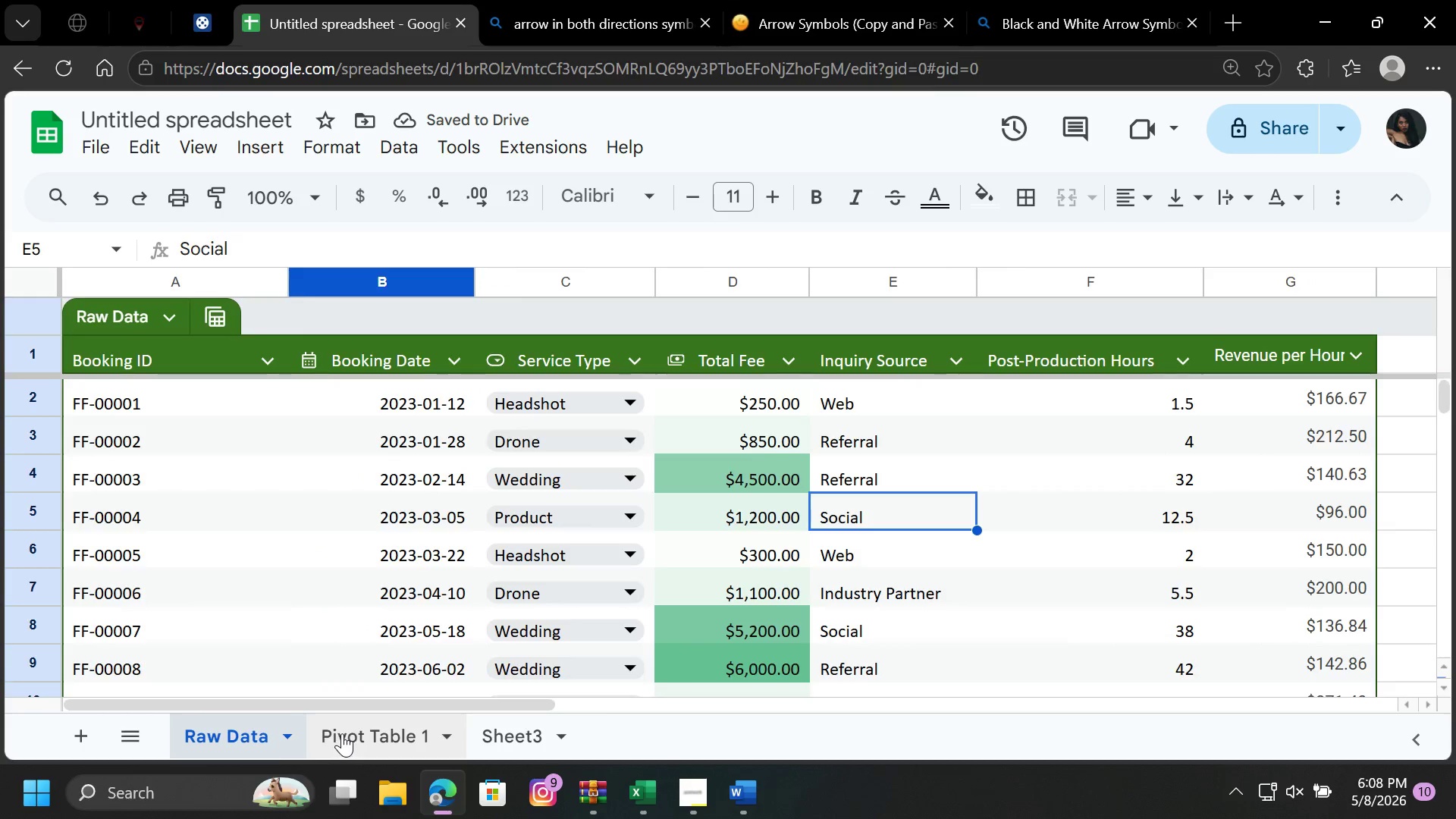 
left_click([342, 733])
 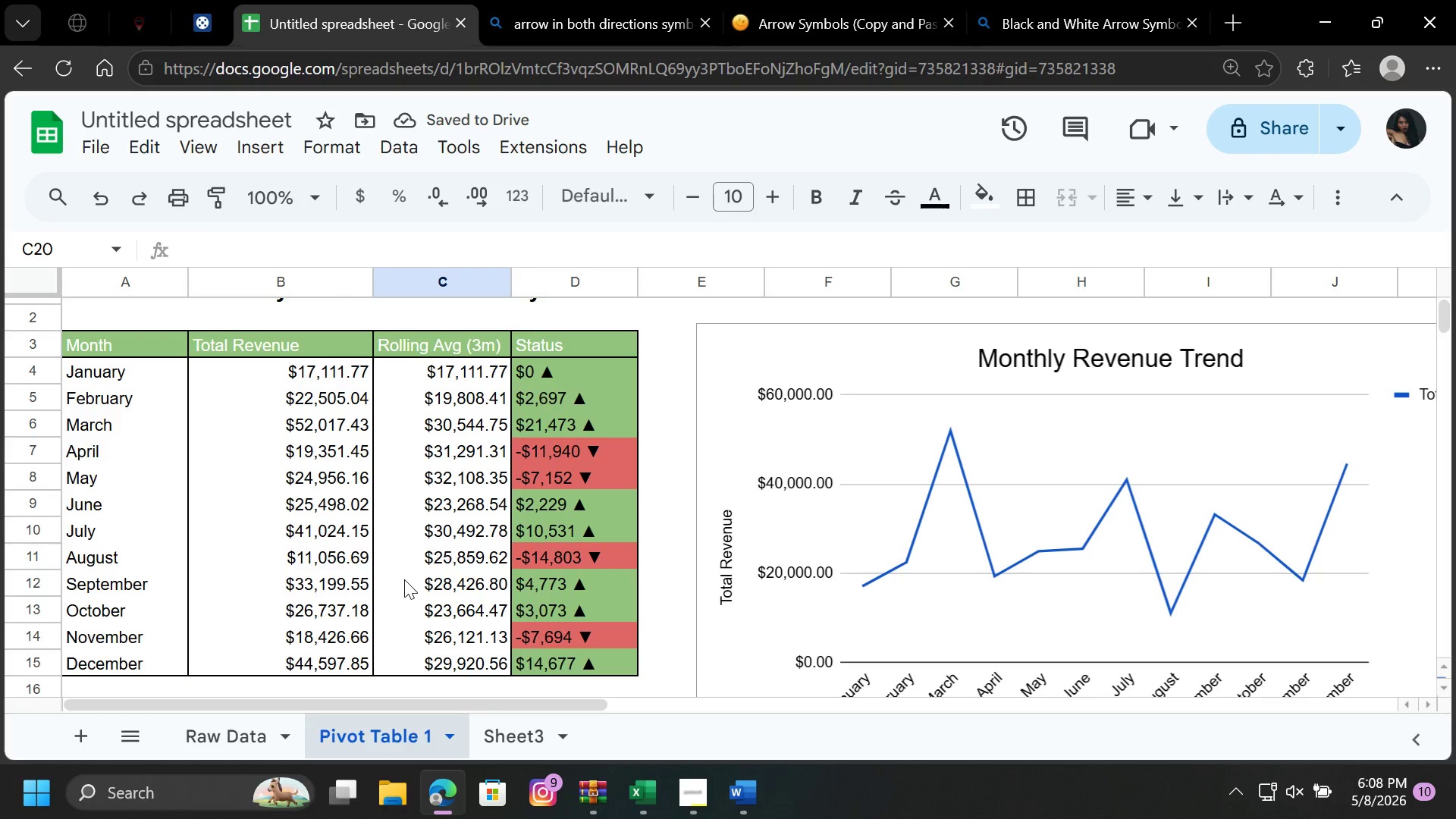 
scroll: coordinate [404, 579], scroll_direction: up, amount: 1.0
 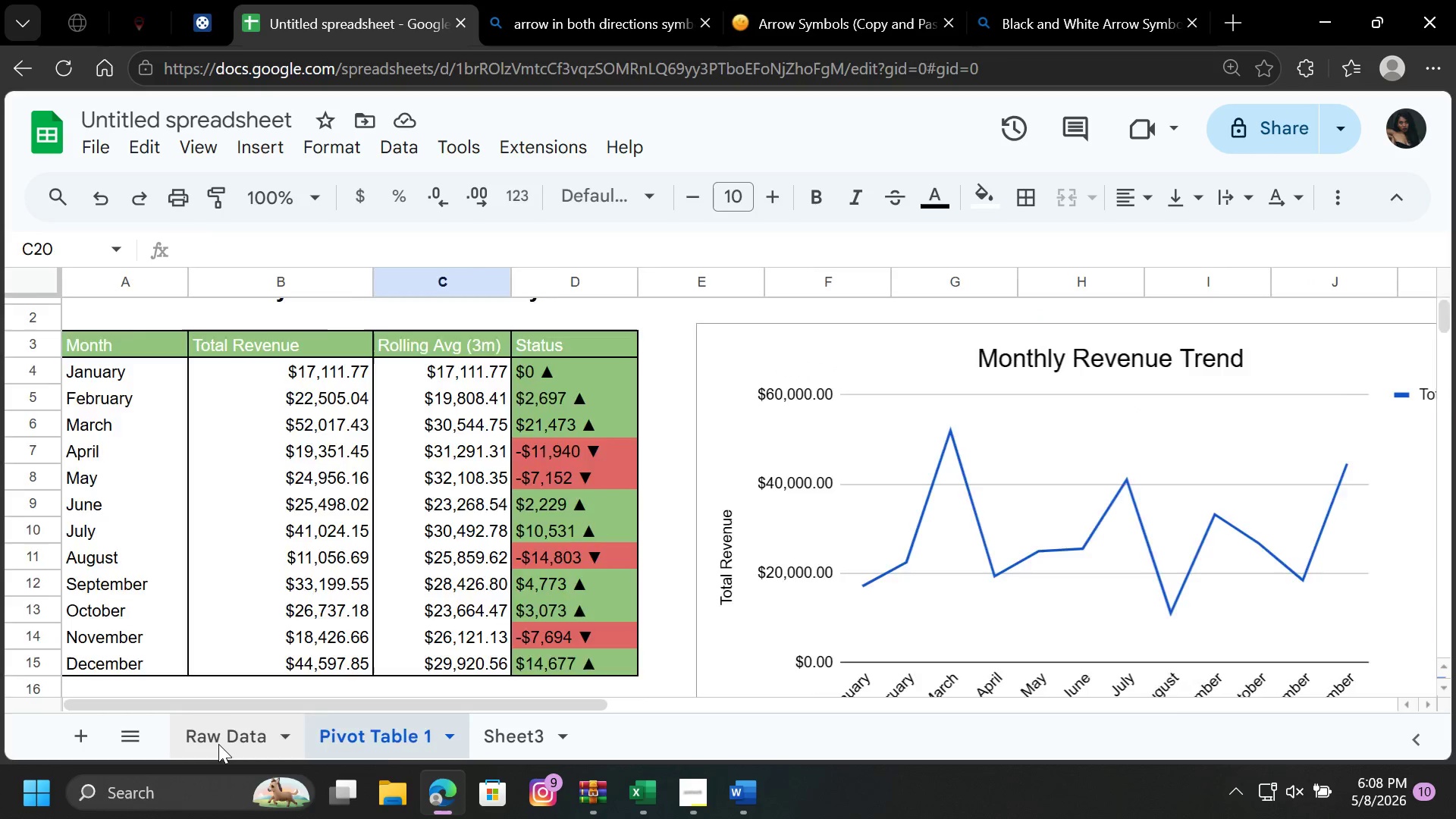 
left_click([218, 744])
 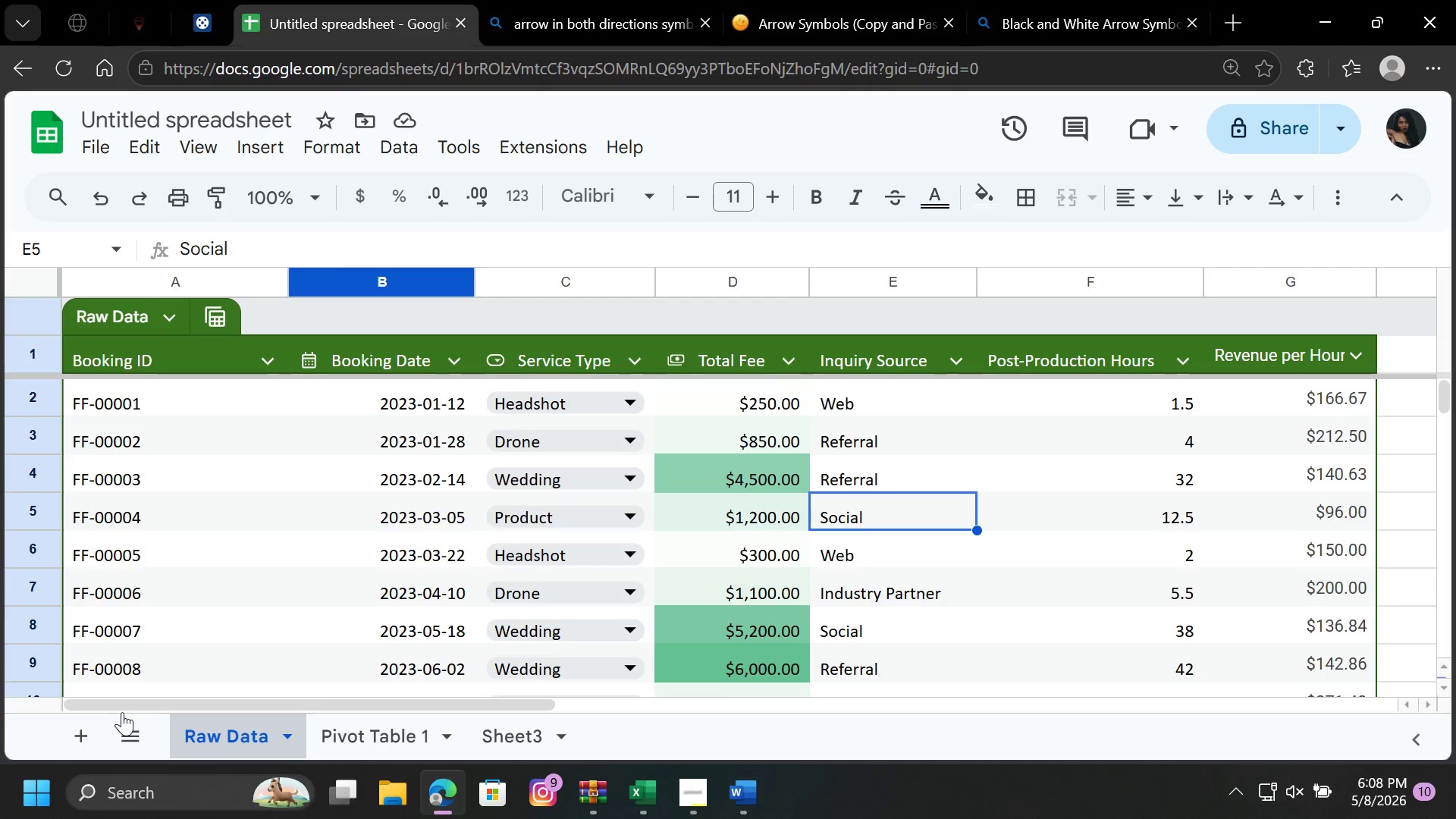 
wait(7.44)
 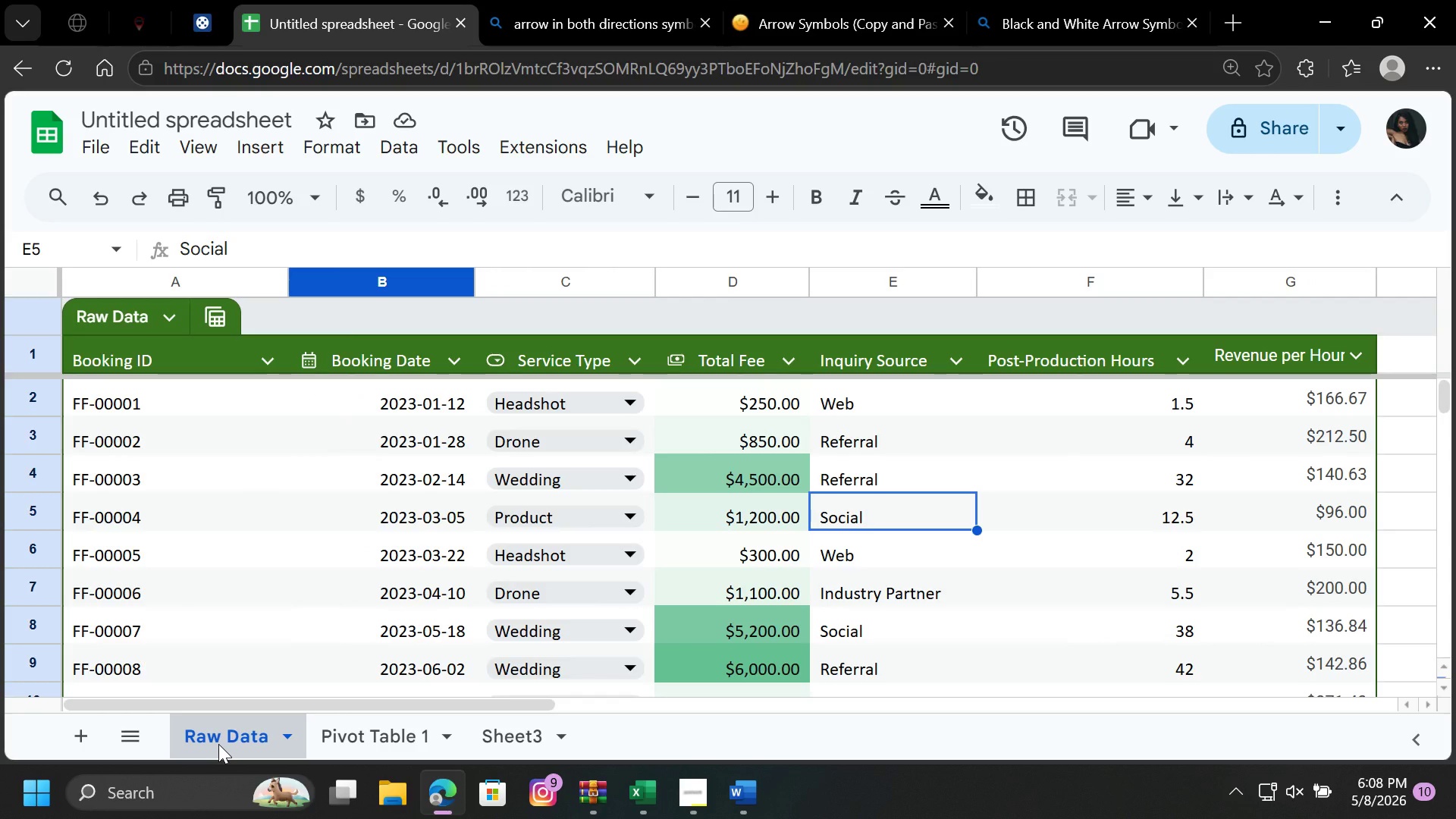 
left_click([356, 736])
 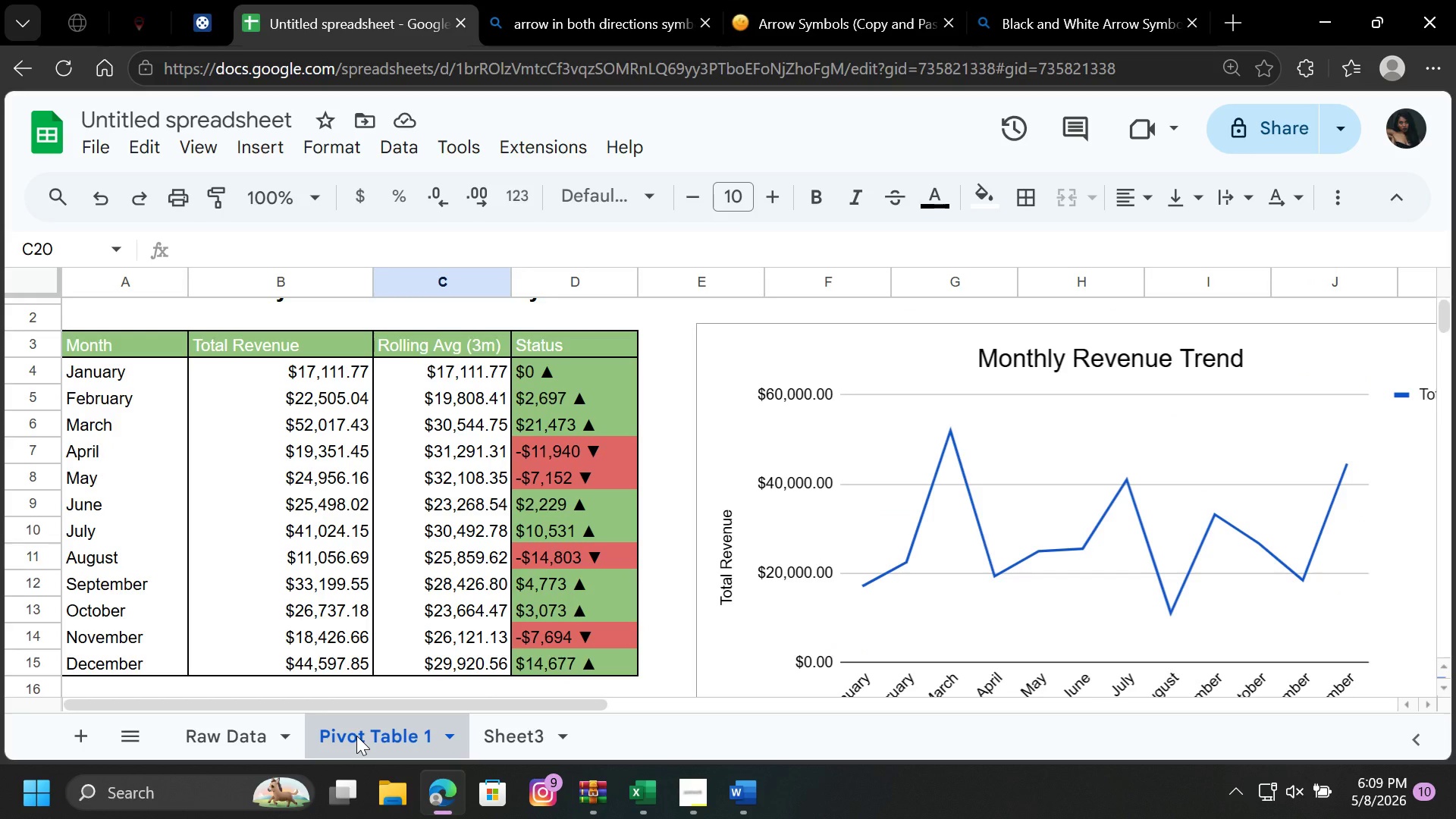 
wait(6.09)
 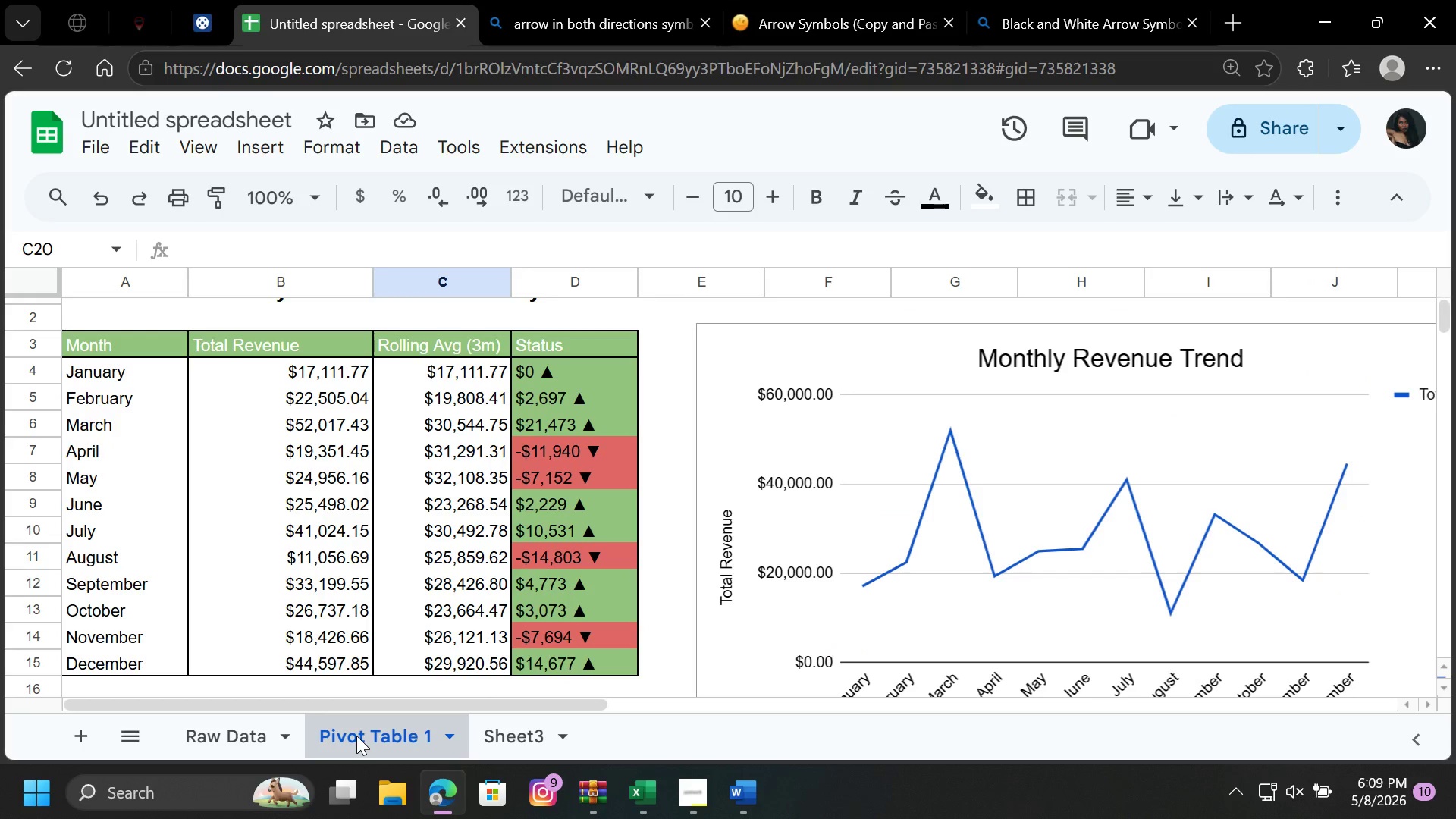 
left_click([230, 739])
 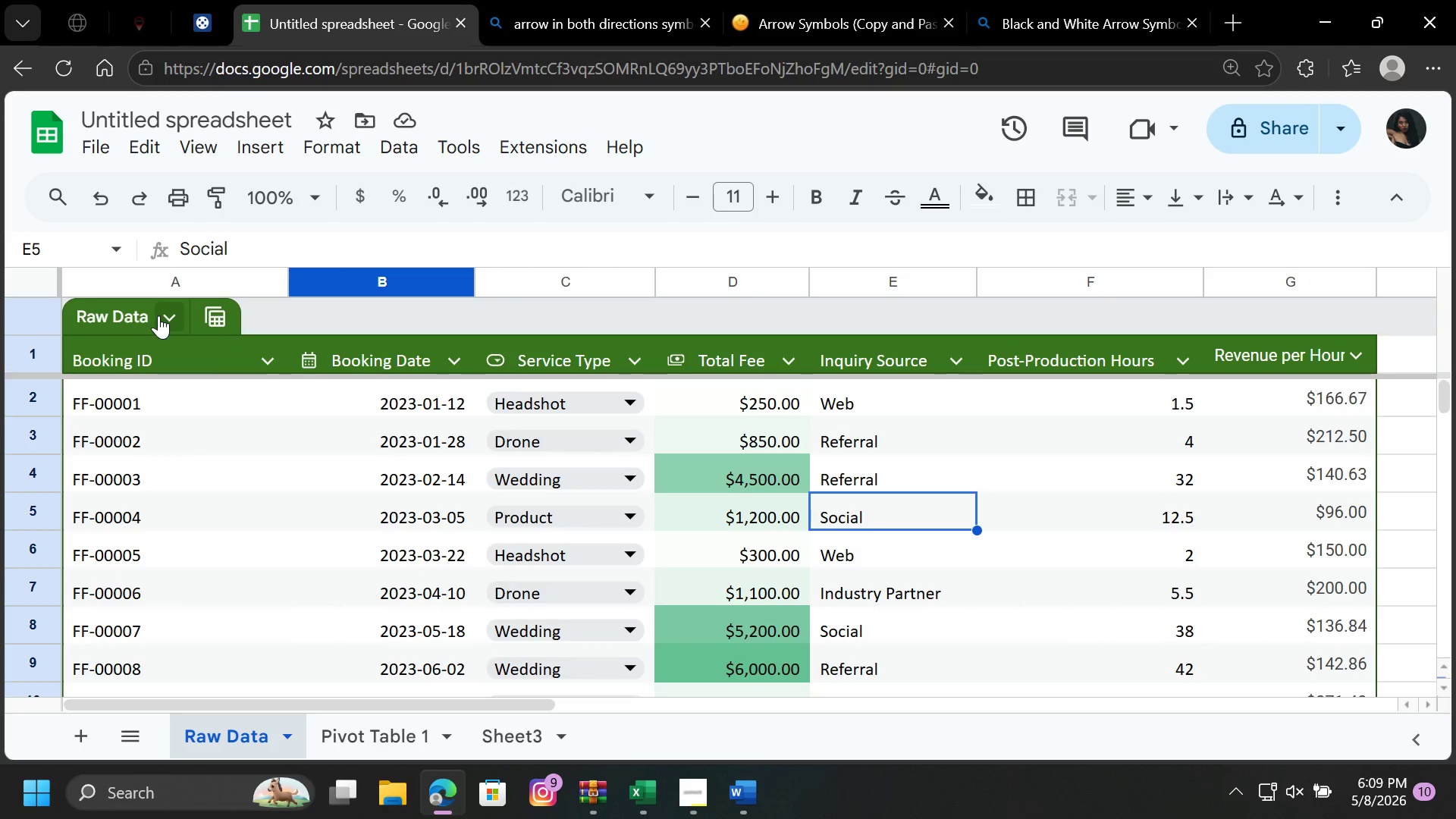 
left_click([158, 315])
 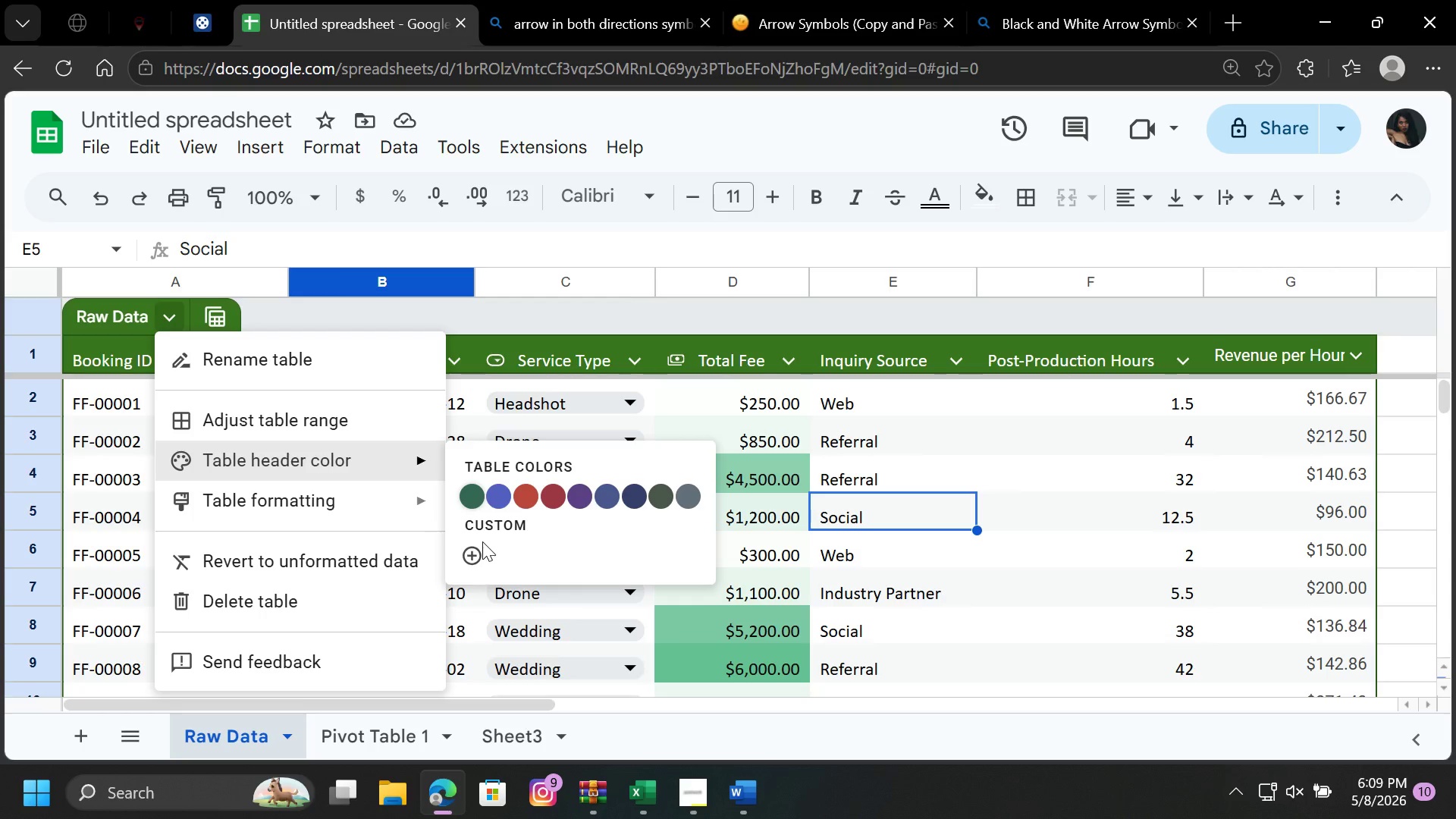 
left_click([471, 562])
 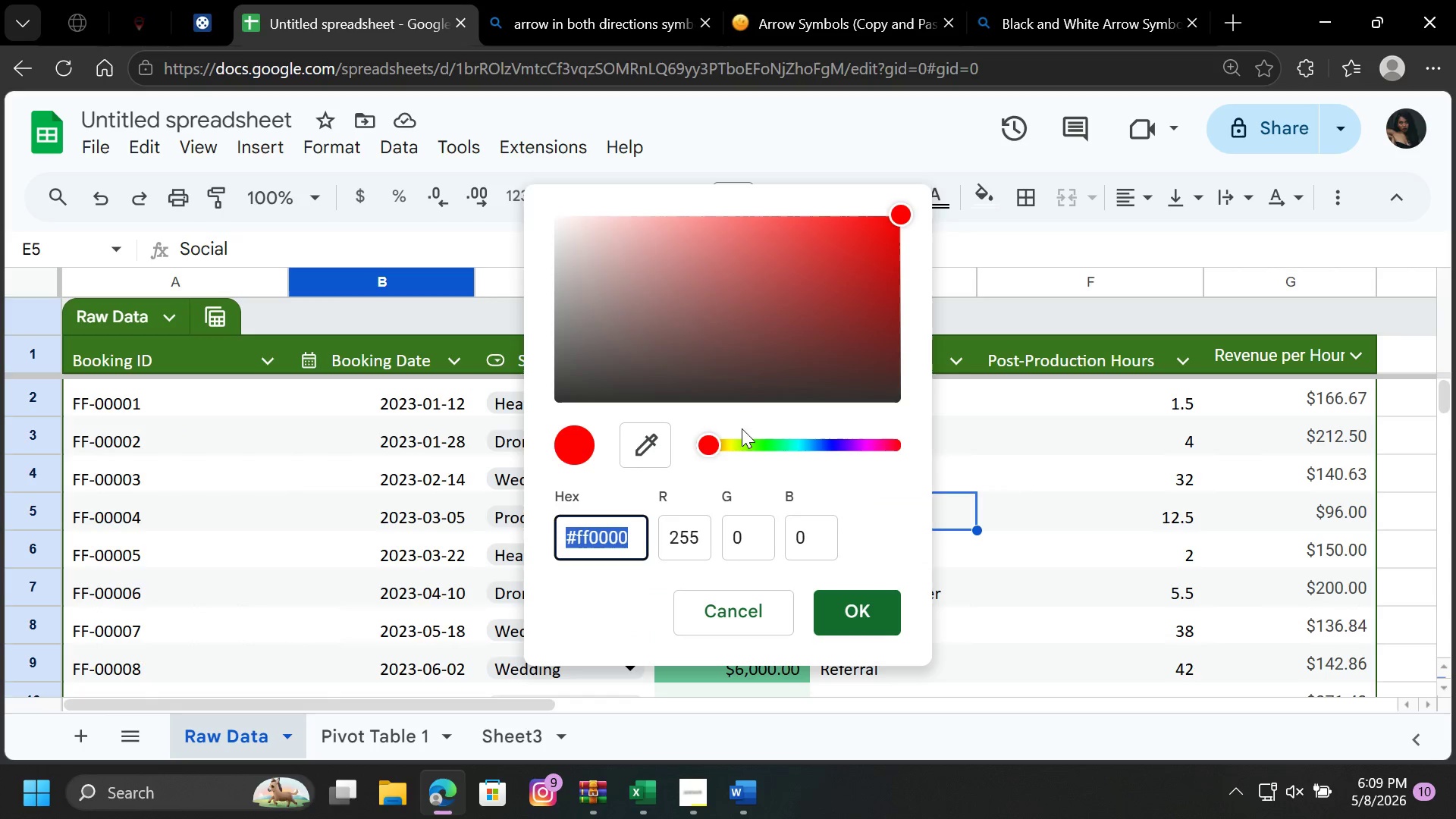 
left_click([638, 536])
 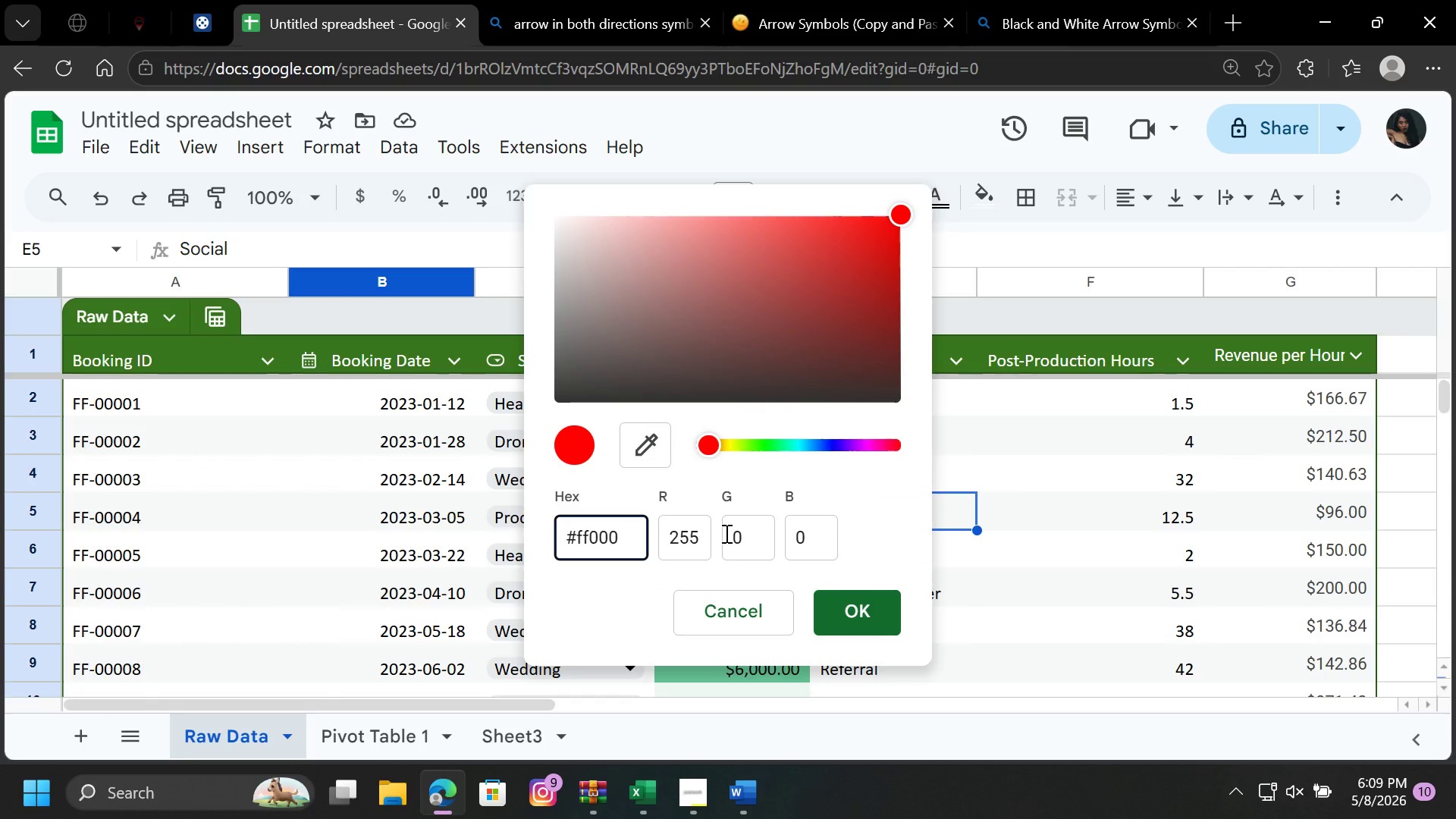 
key(Backspace)
key(Backspace)
key(Backspace)
key(Backspace)
key(Backspace)
key(Backspace)
type(dg)
 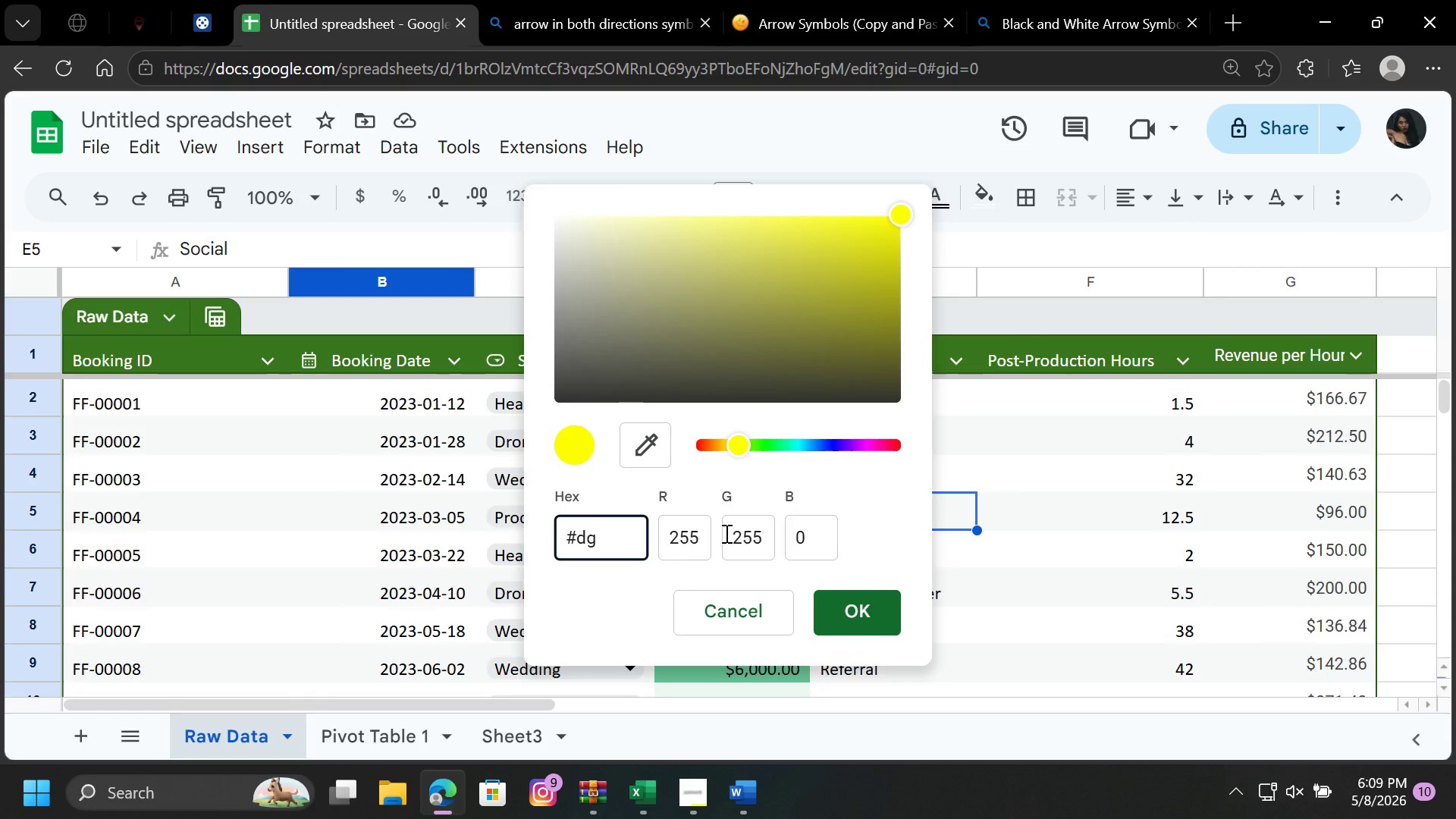 
key(Backspace)
type(9e)
 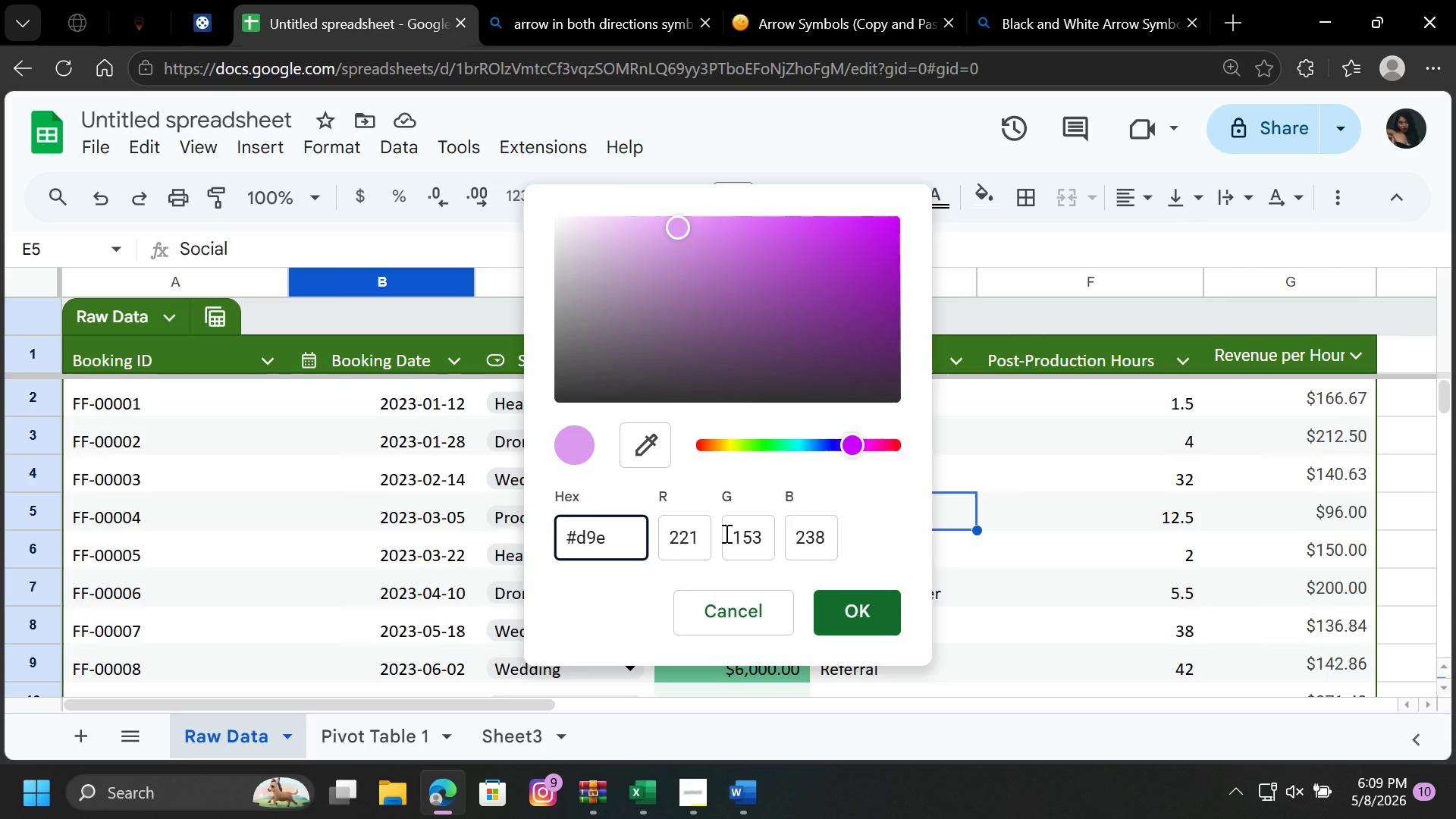 
type(ad3)
 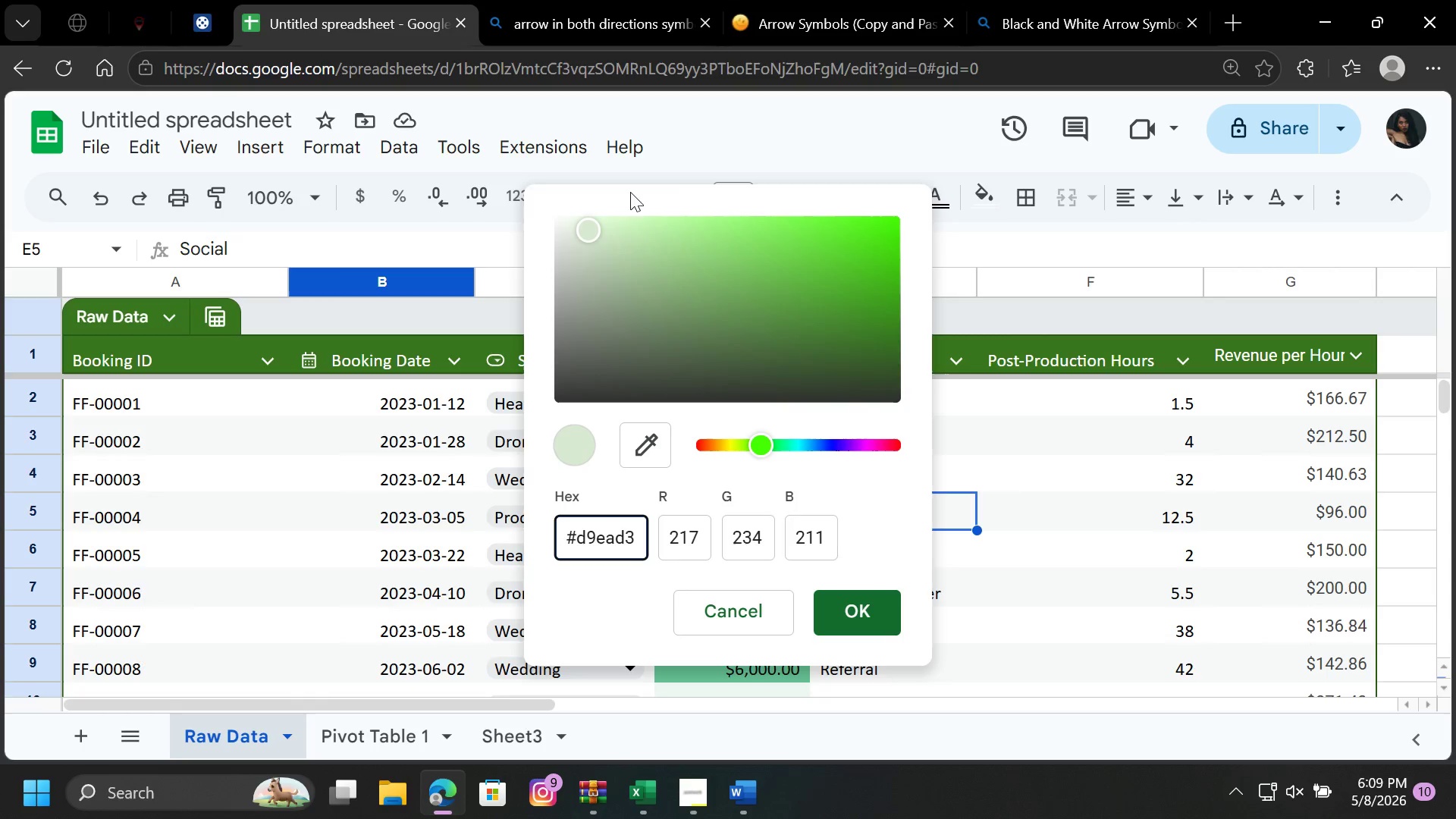 
left_click_drag(start_coordinate=[594, 228], to_coordinate=[634, 286])
 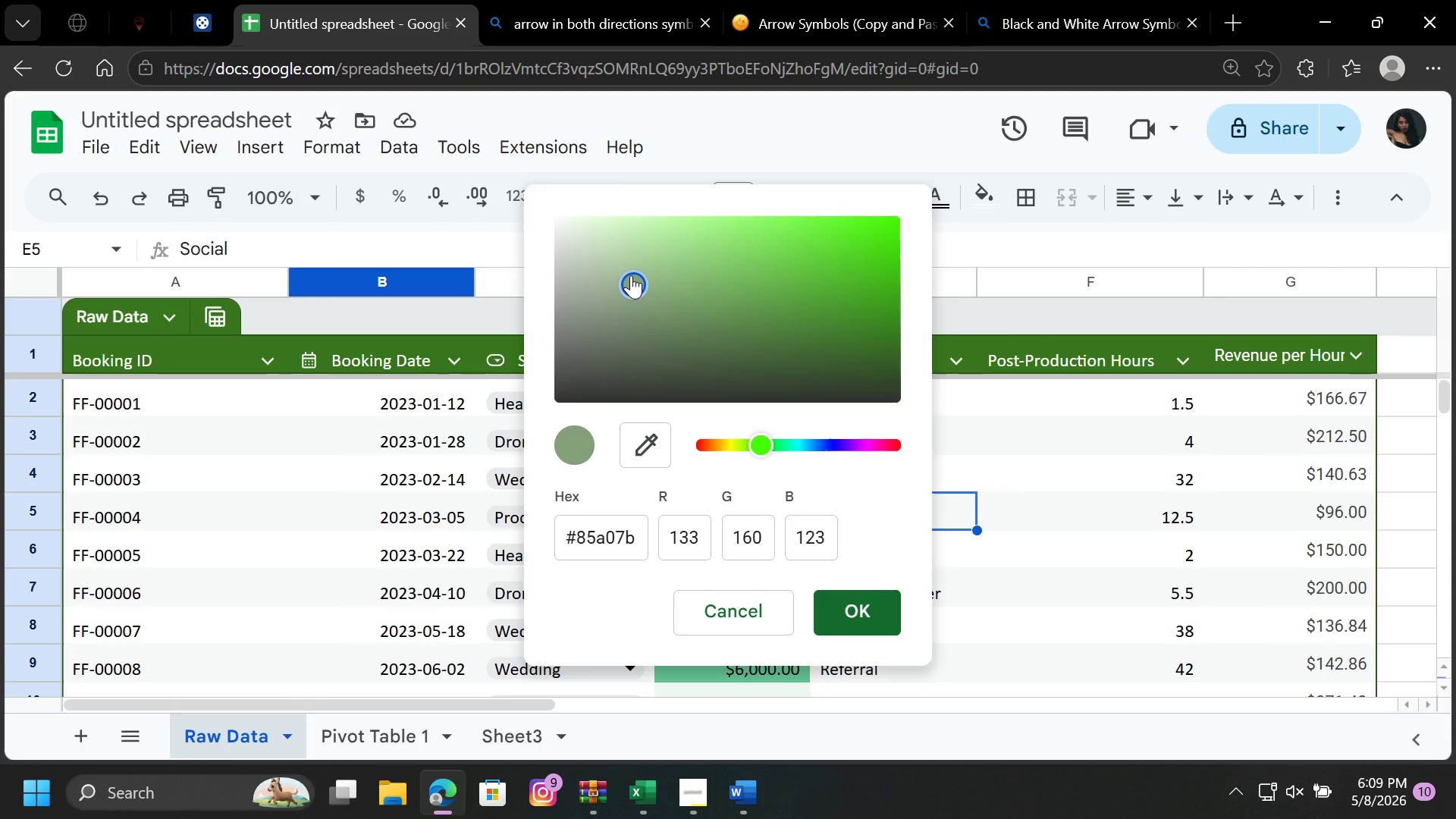 
left_click_drag(start_coordinate=[631, 275], to_coordinate=[621, 253])
 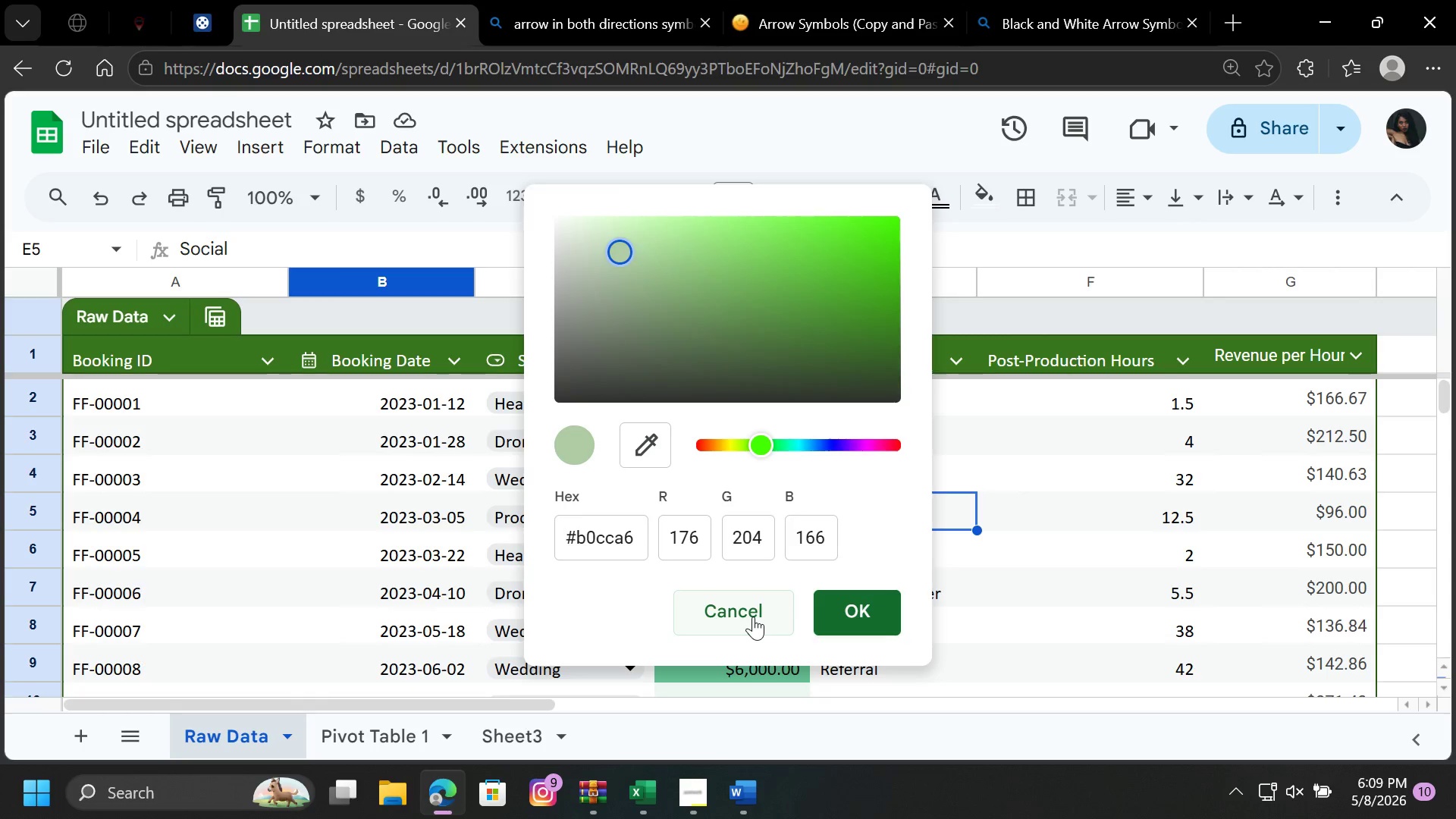 
left_click([753, 617])
 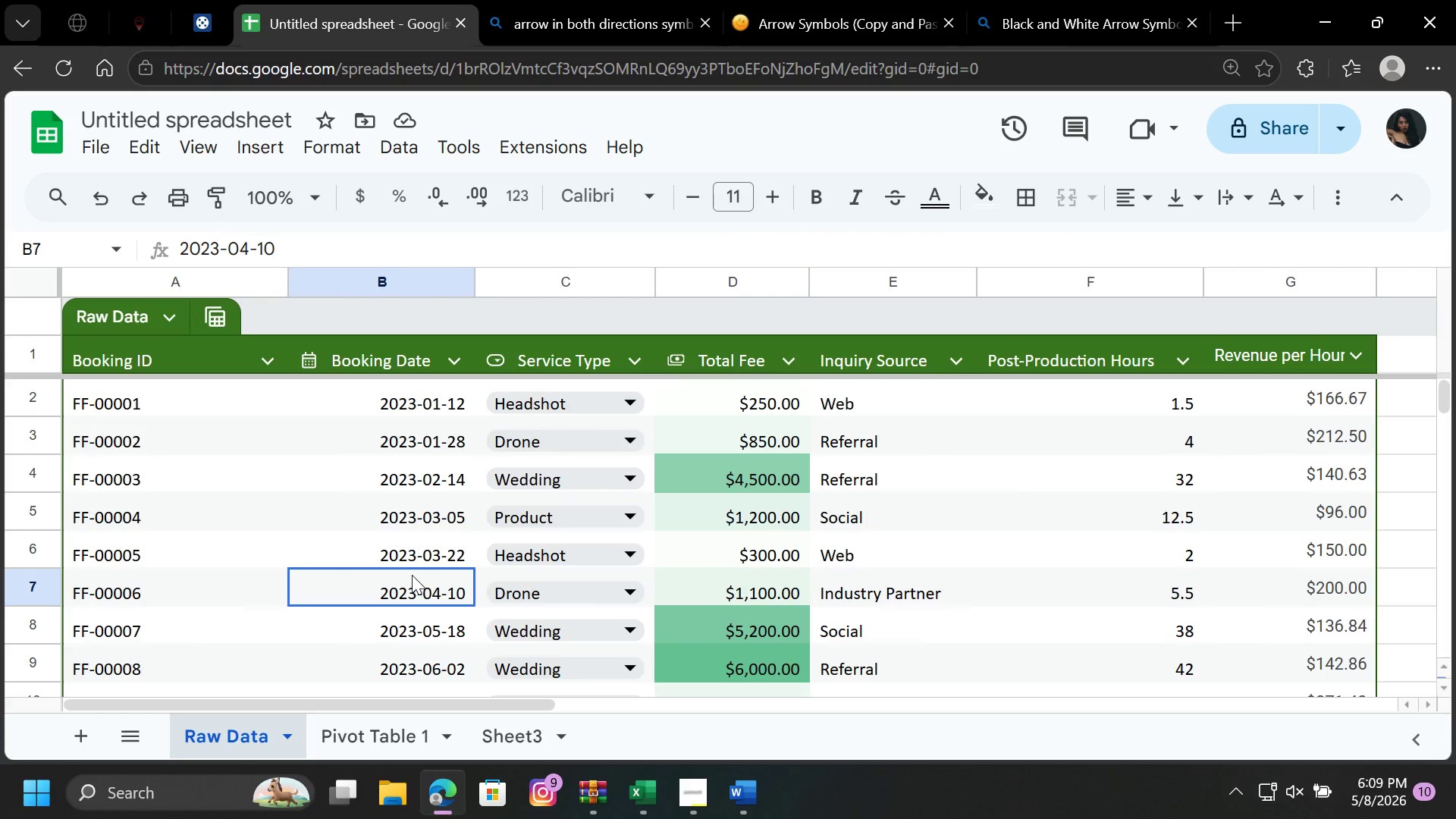 
left_click([412, 575])
 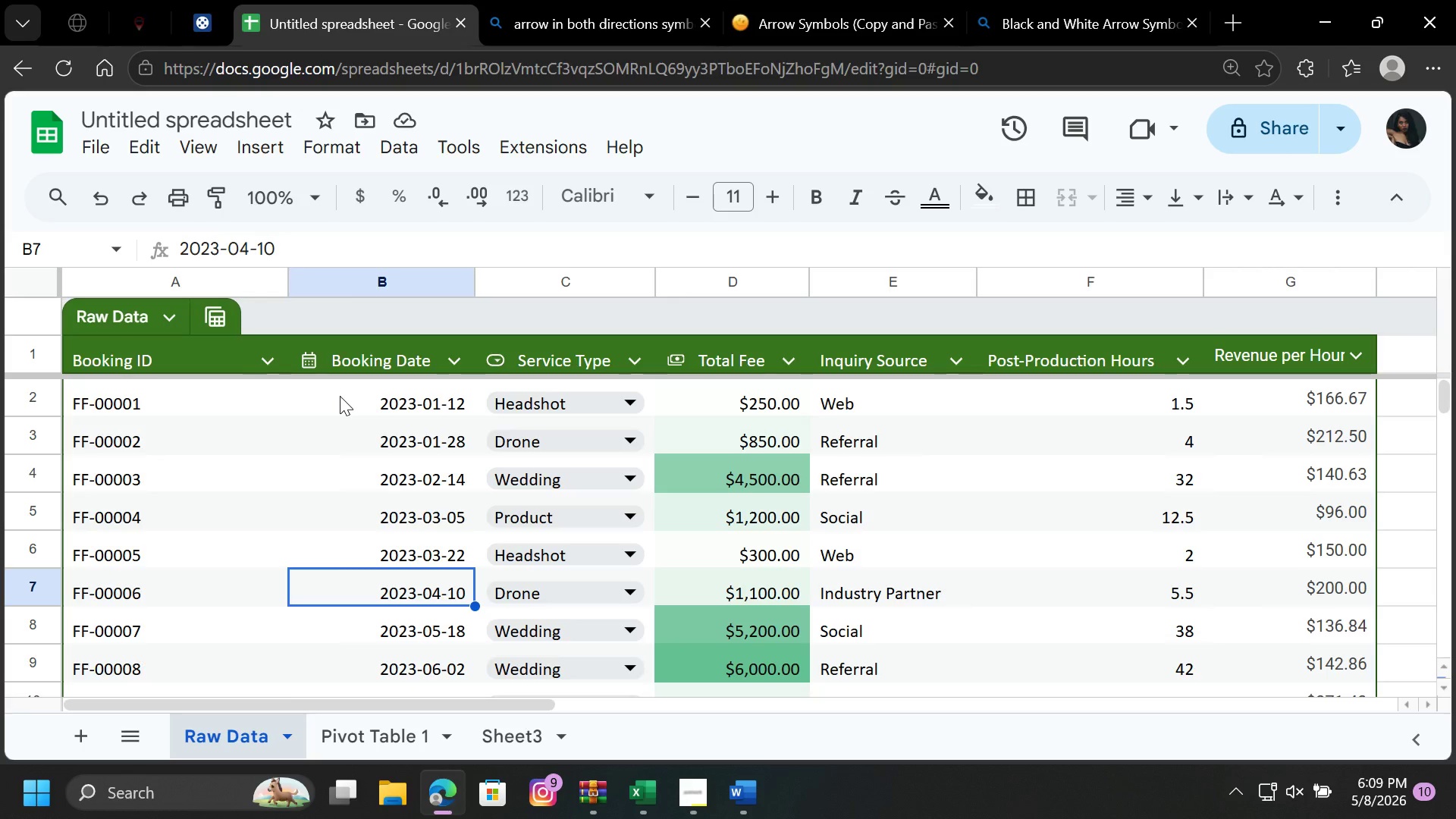 
left_click([384, 742])
 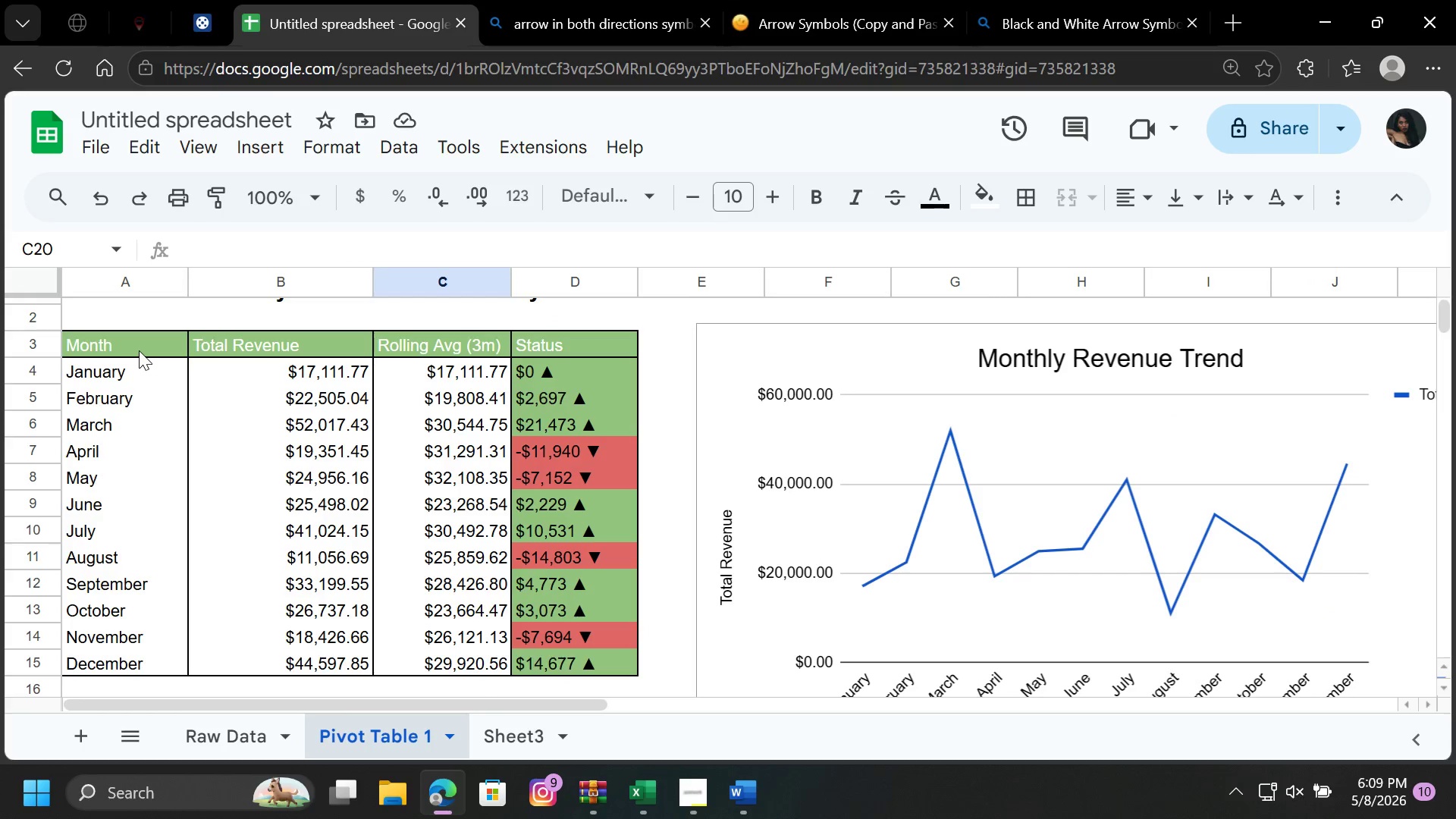 
left_click_drag(start_coordinate=[139, 350], to_coordinate=[564, 344])
 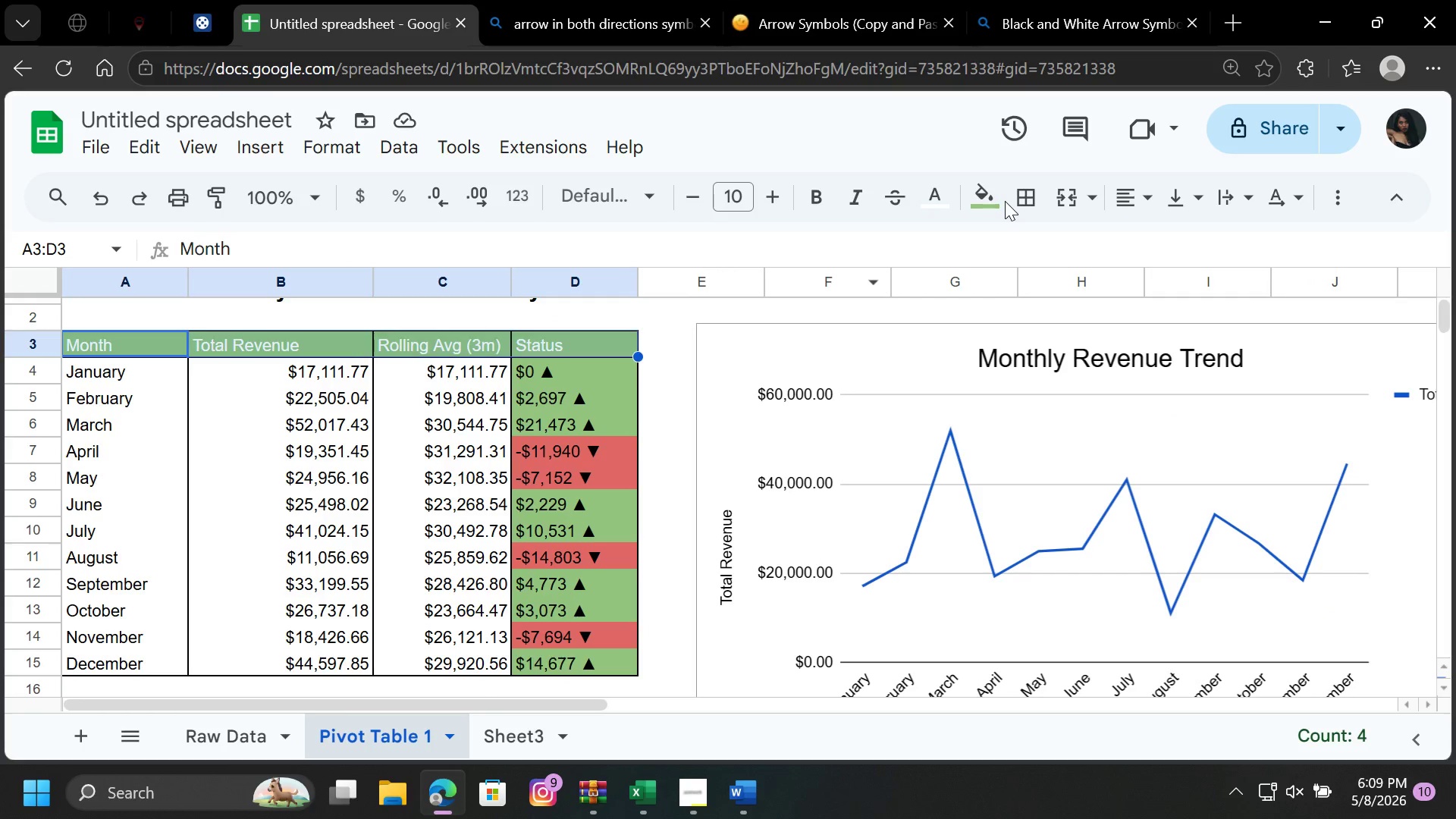 
left_click([1005, 201])
 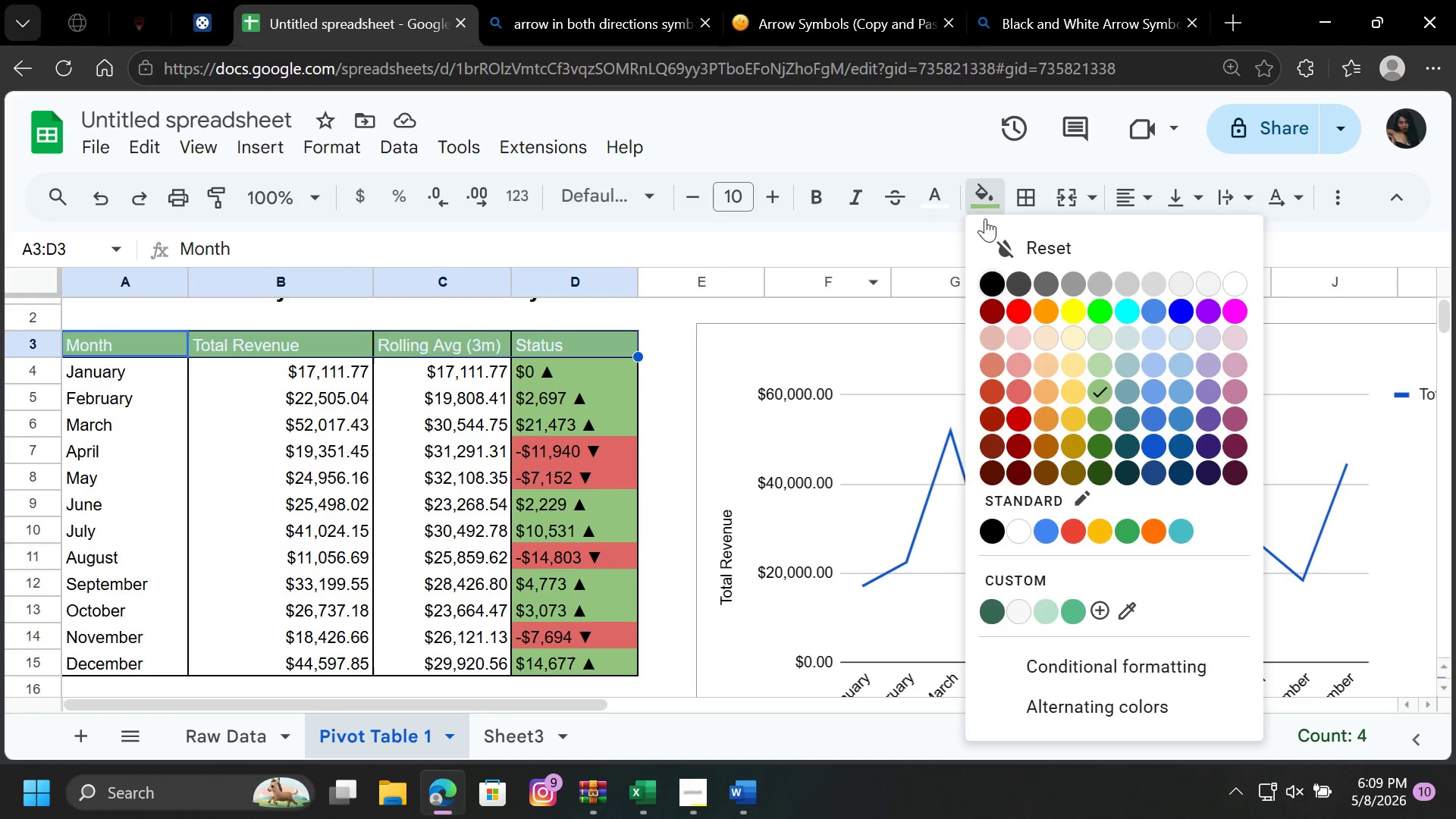 
left_click([980, 202])
 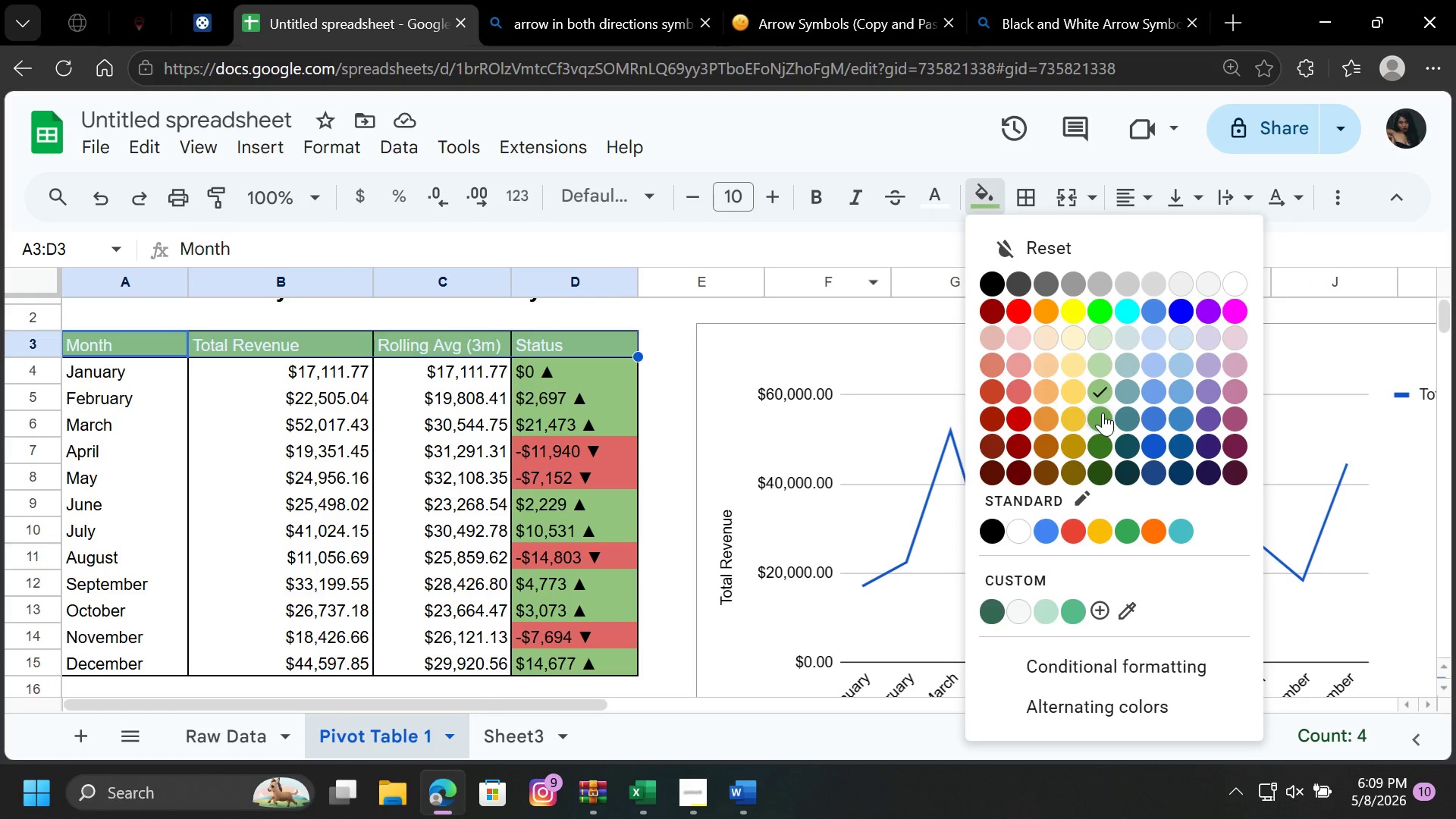 
left_click([1103, 413])
 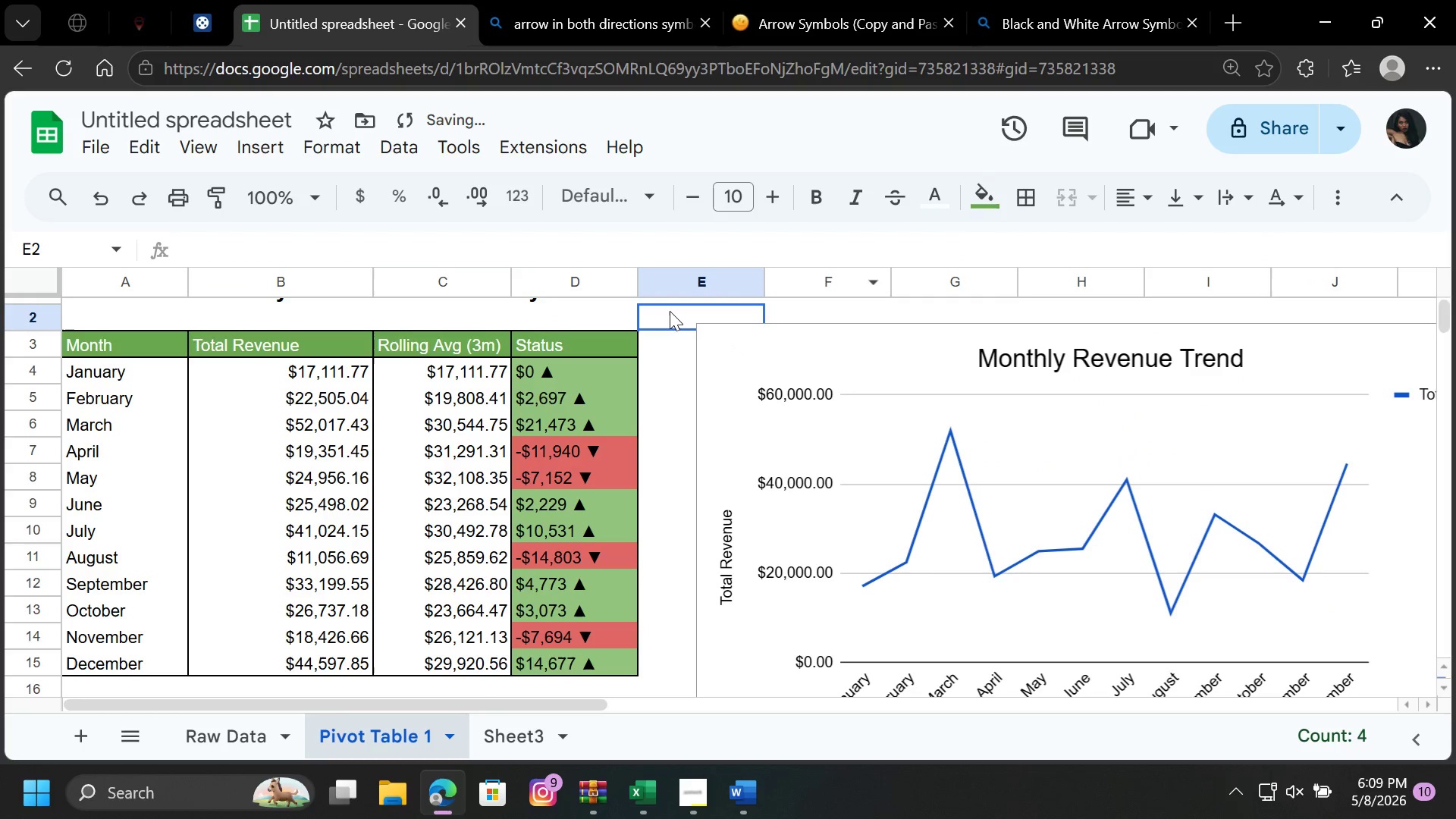 
left_click([670, 311])
 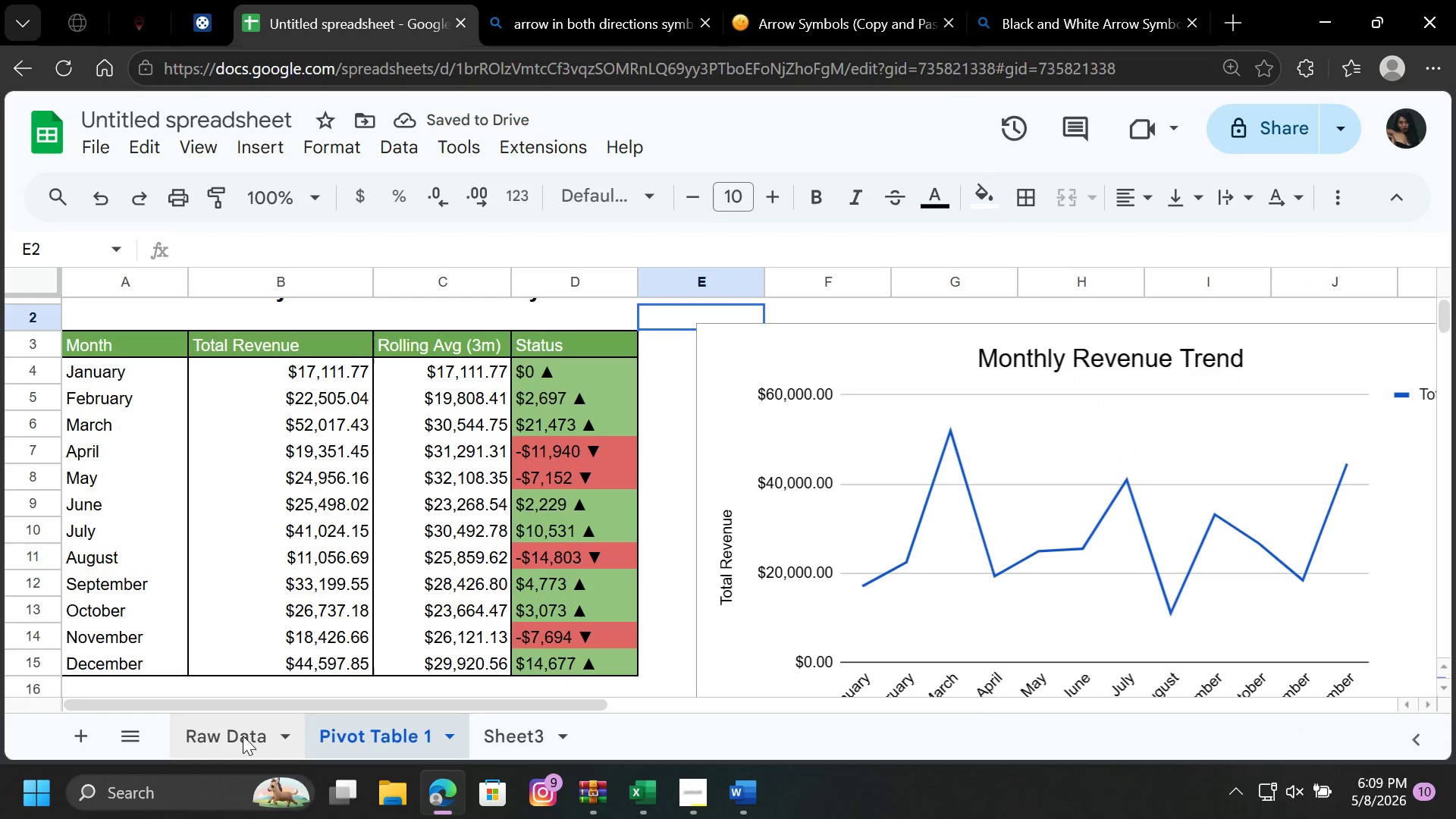 
left_click([243, 736])
 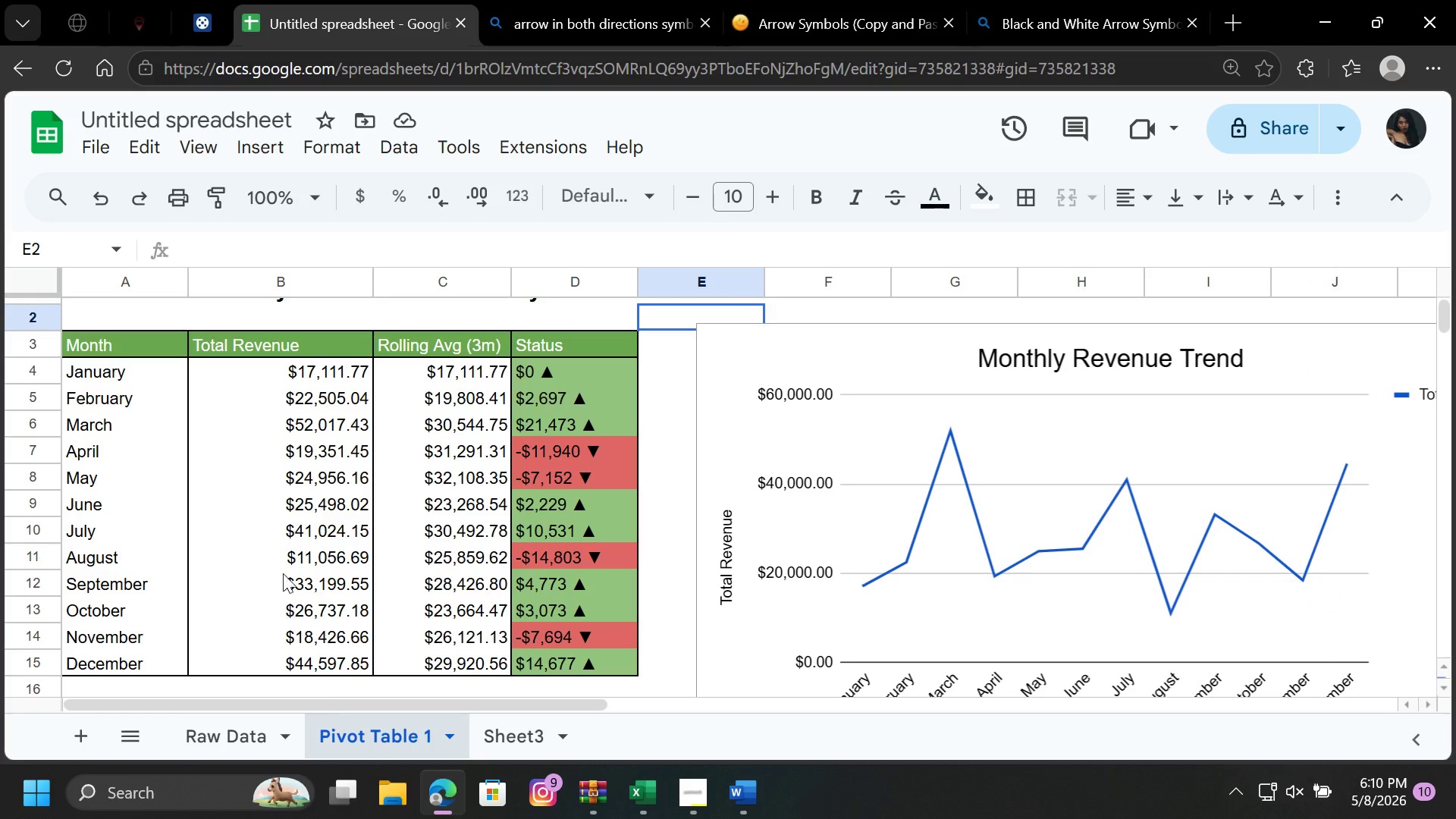 
left_click_drag(start_coordinate=[149, 337], to_coordinate=[573, 347])
 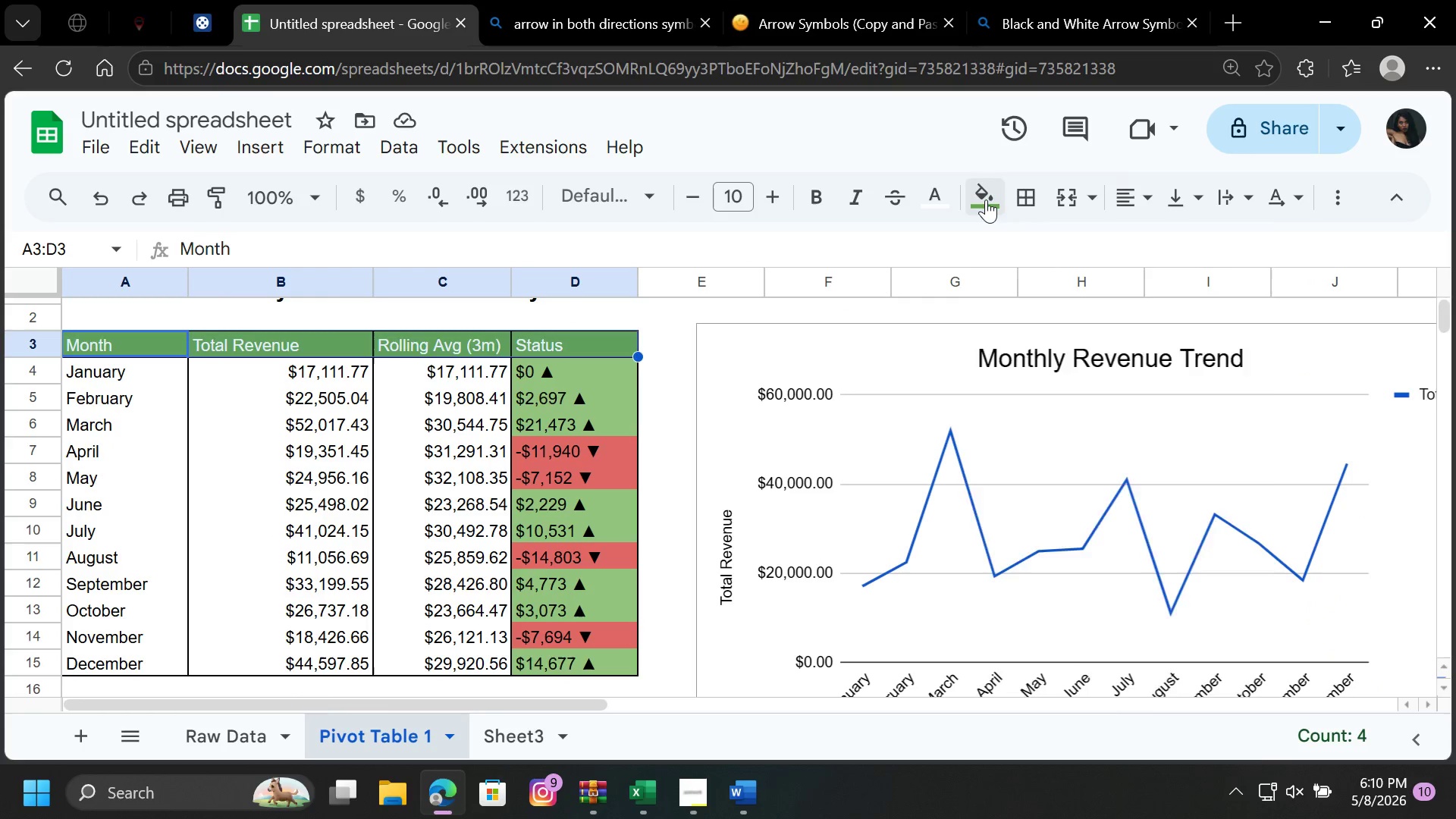 
left_click([986, 199])
 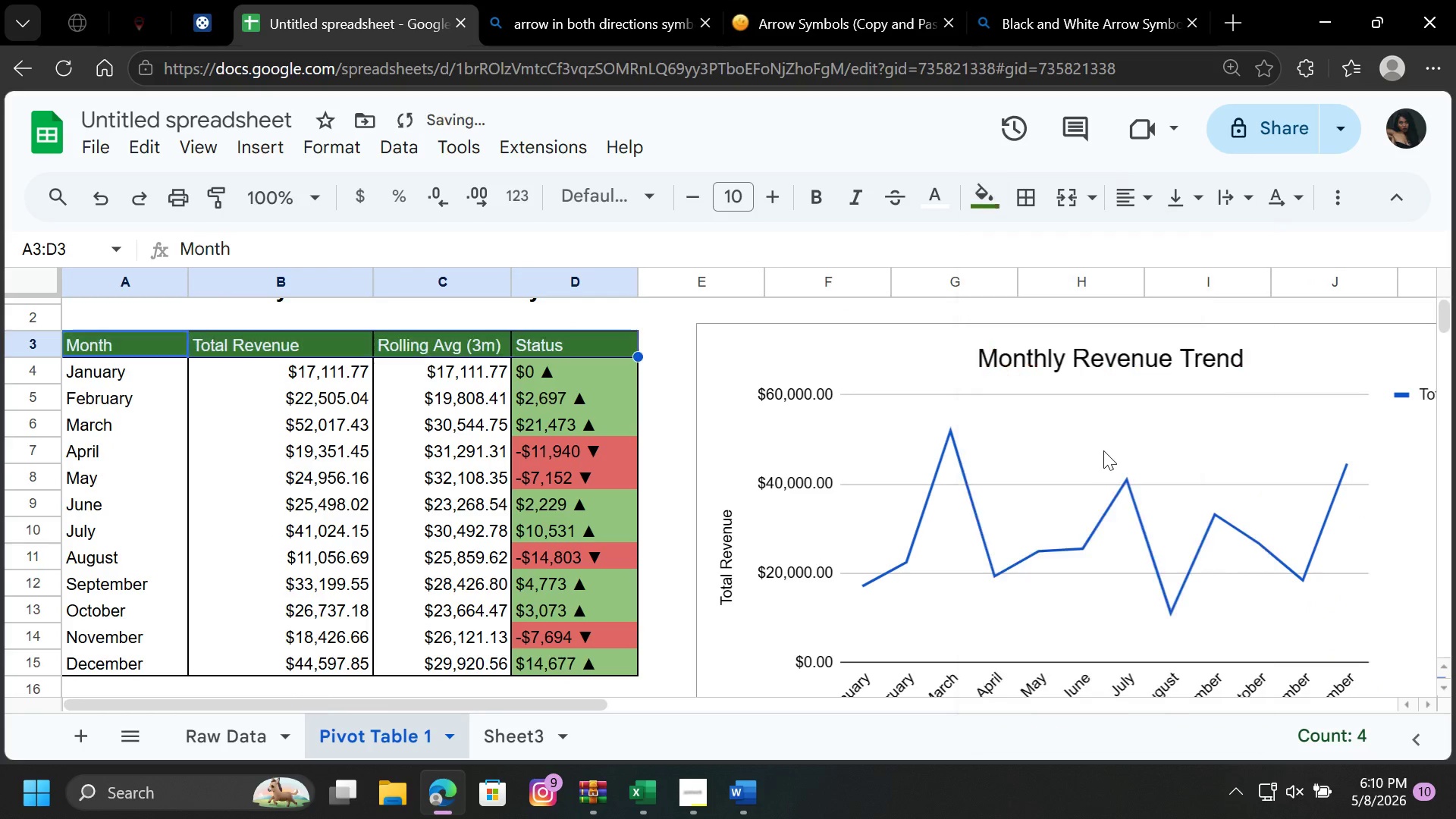 
double_click([1103, 450])
 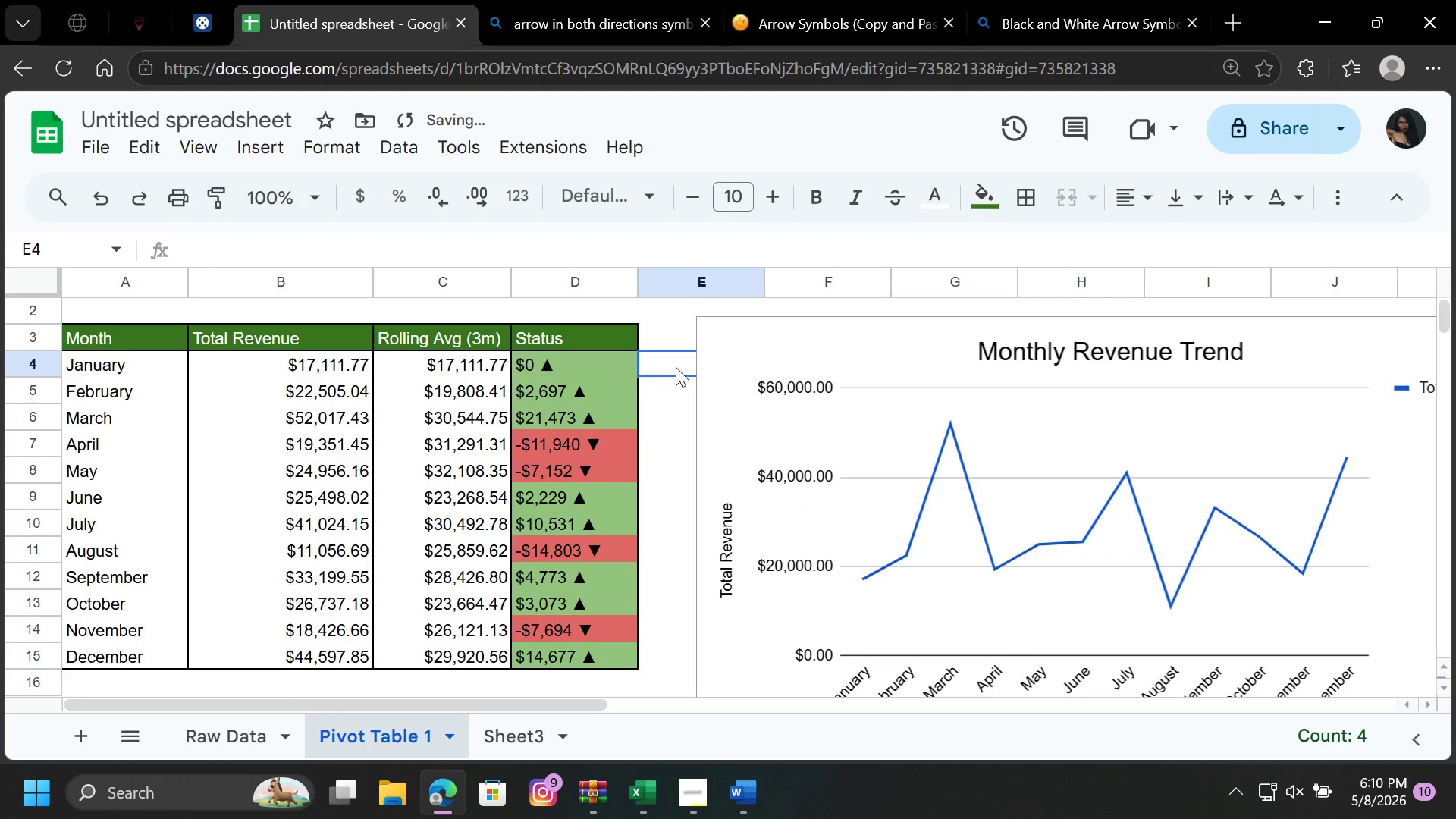 
left_click([676, 367])
 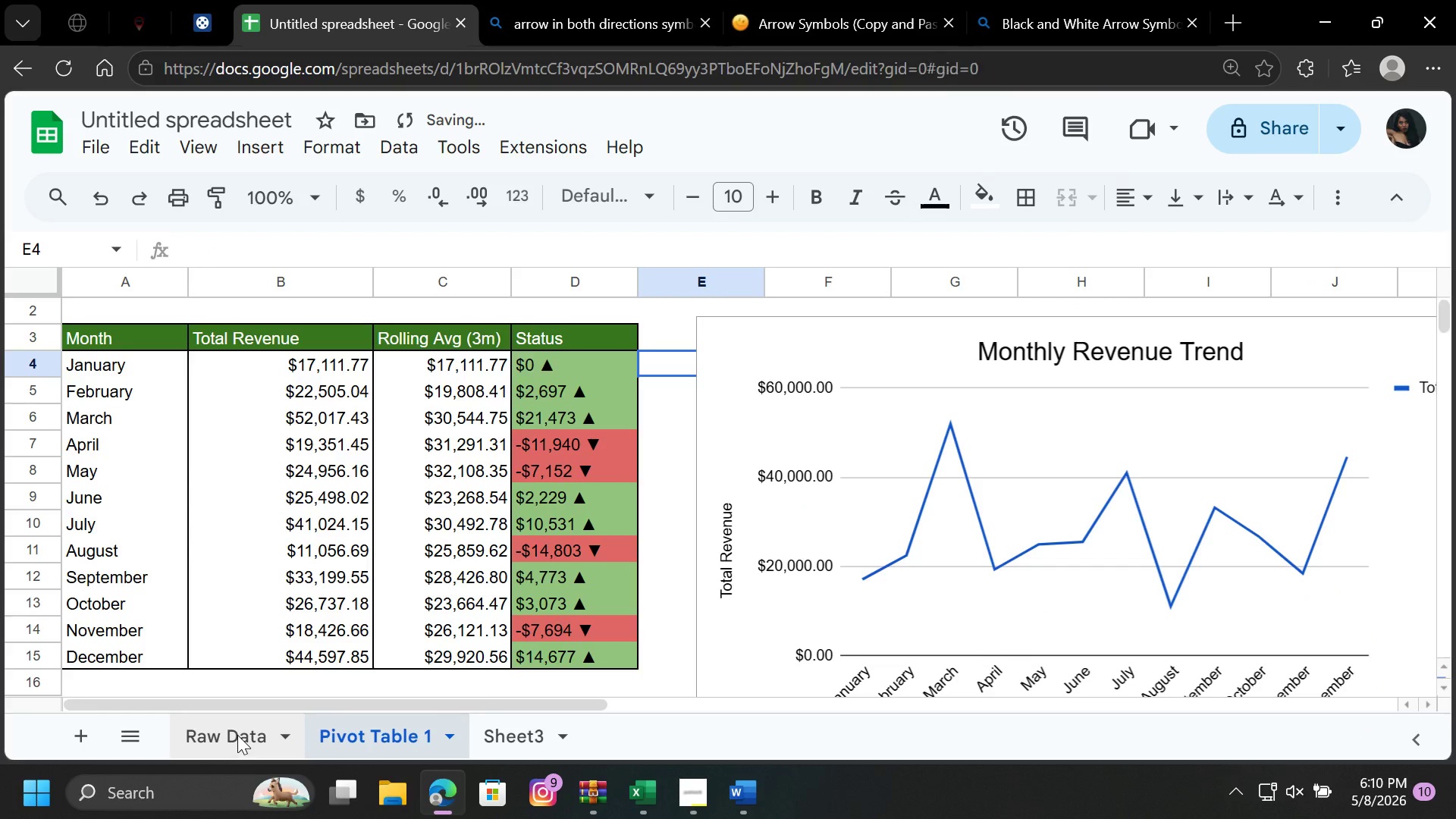 
left_click([237, 735])
 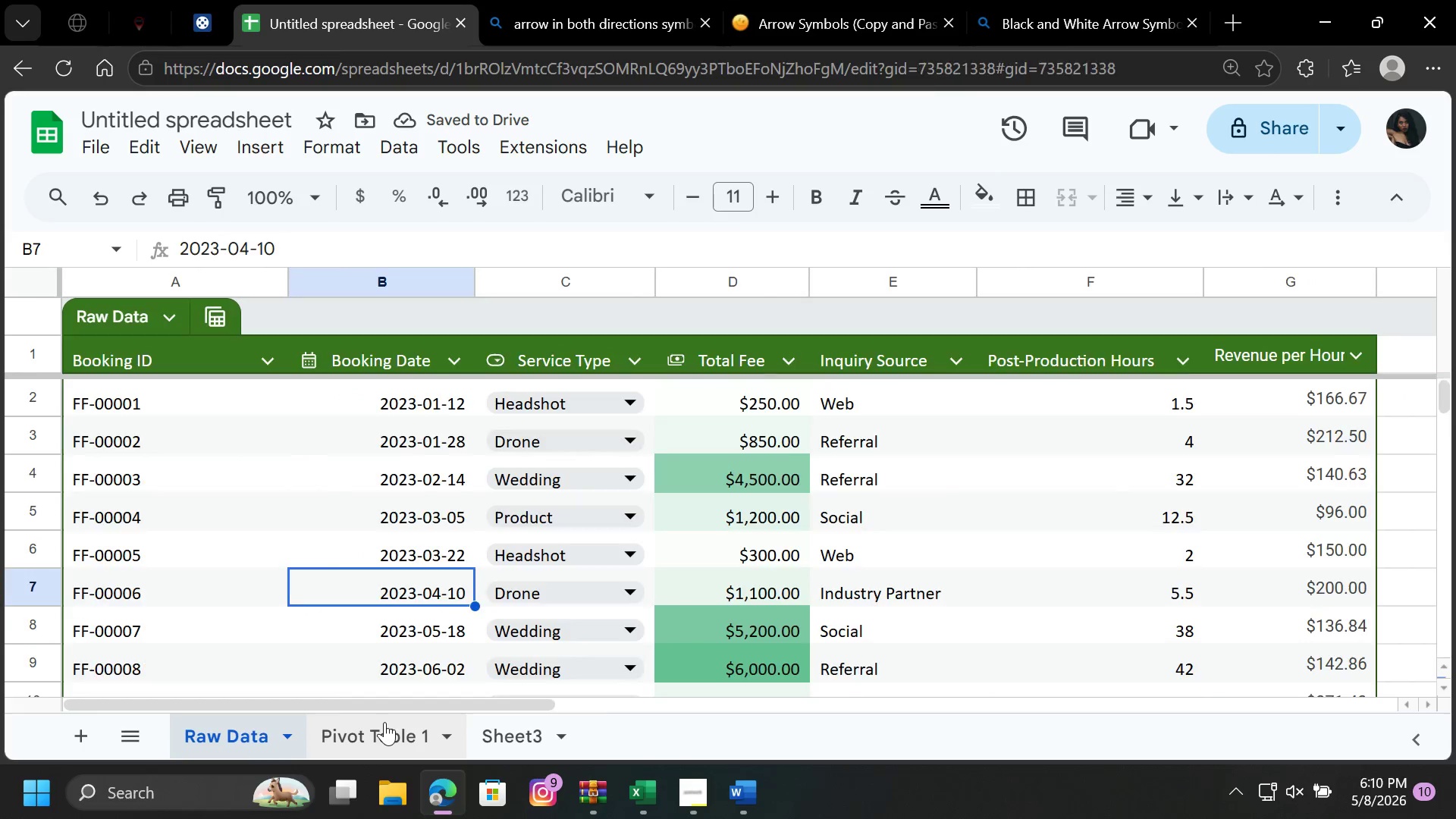 
left_click([384, 722])
 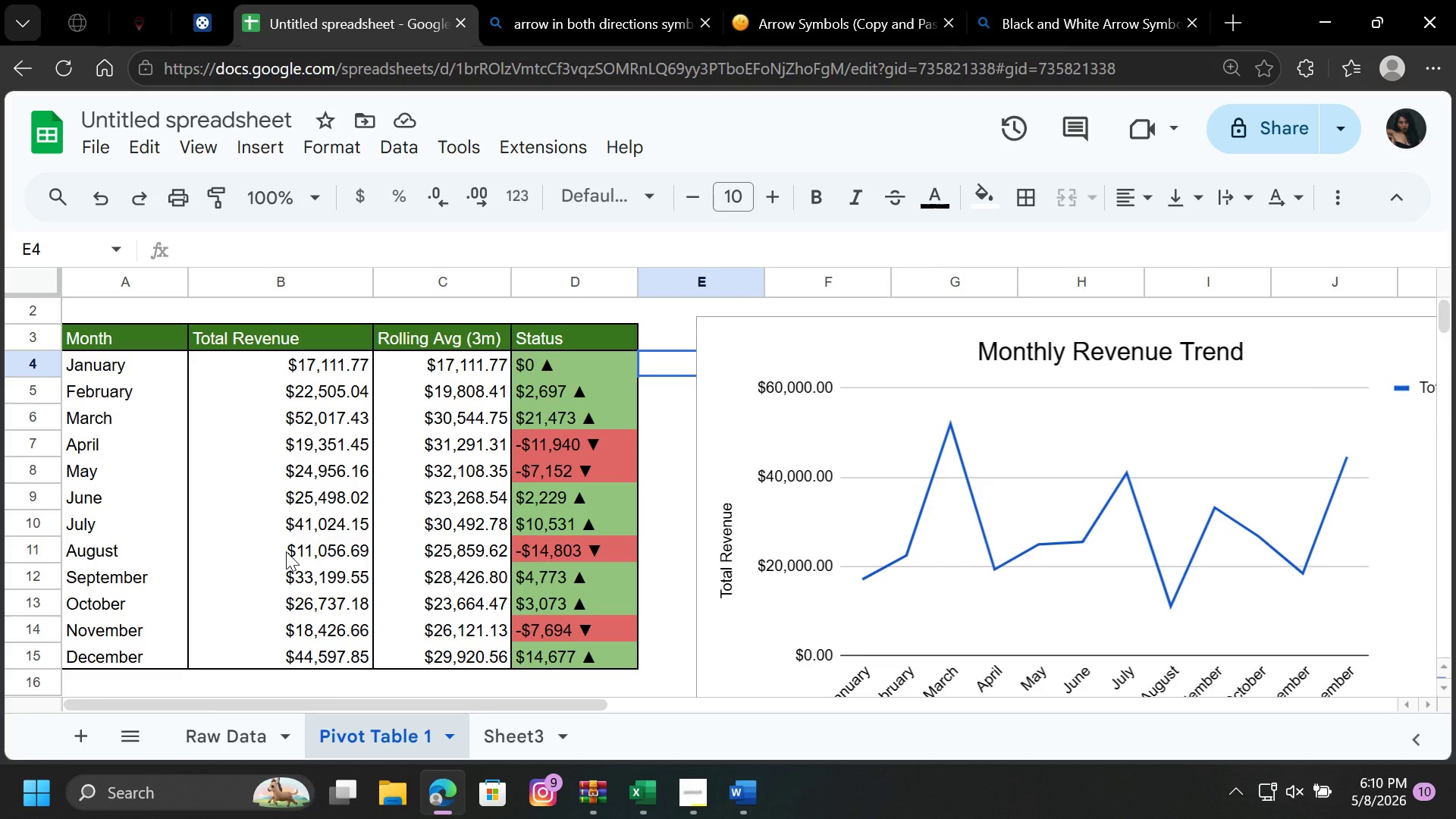 
scroll: coordinate [286, 551], scroll_direction: down, amount: 2.0
 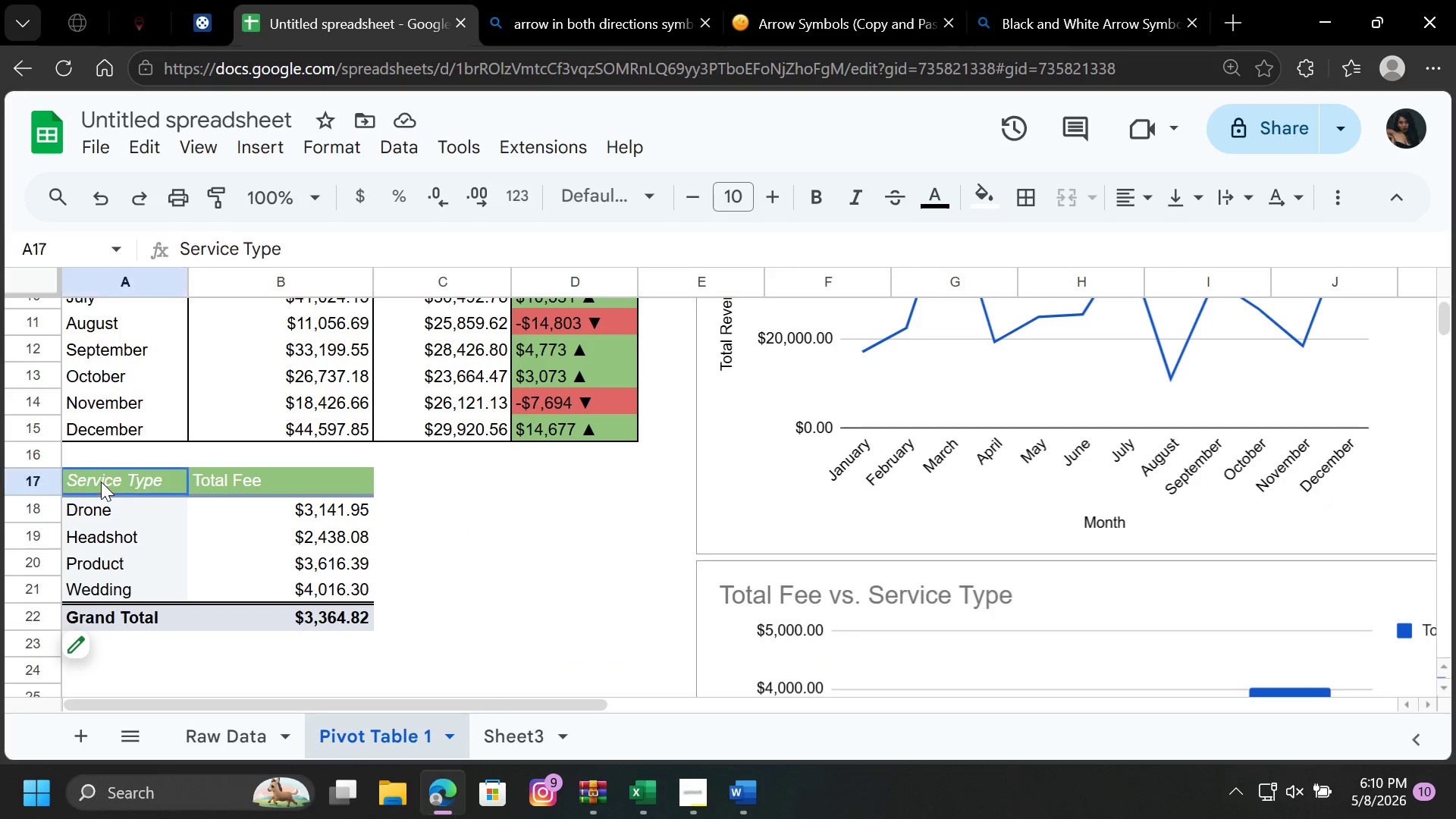 
left_click_drag(start_coordinate=[101, 482], to_coordinate=[303, 484])
 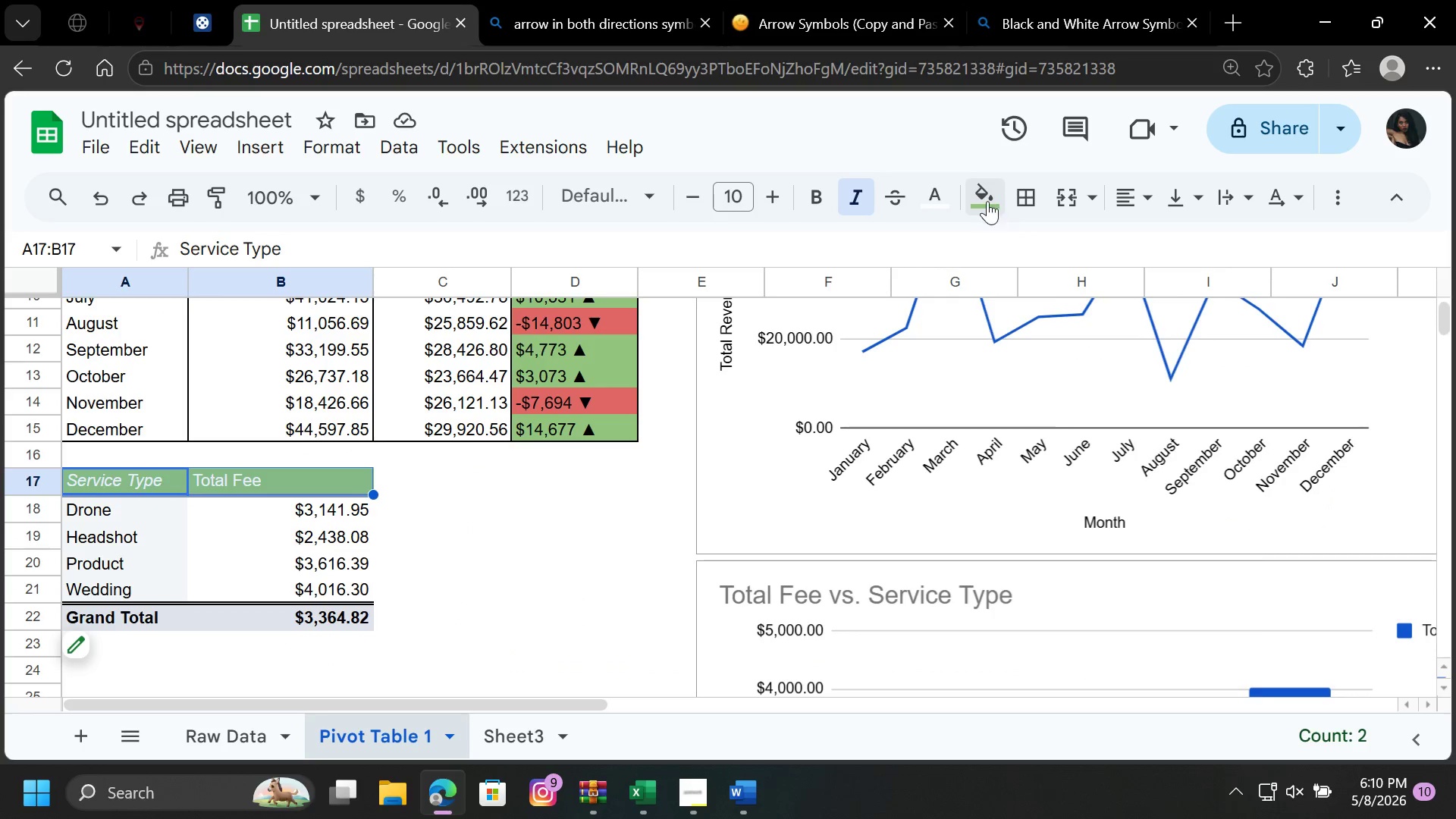 
left_click([987, 201])
 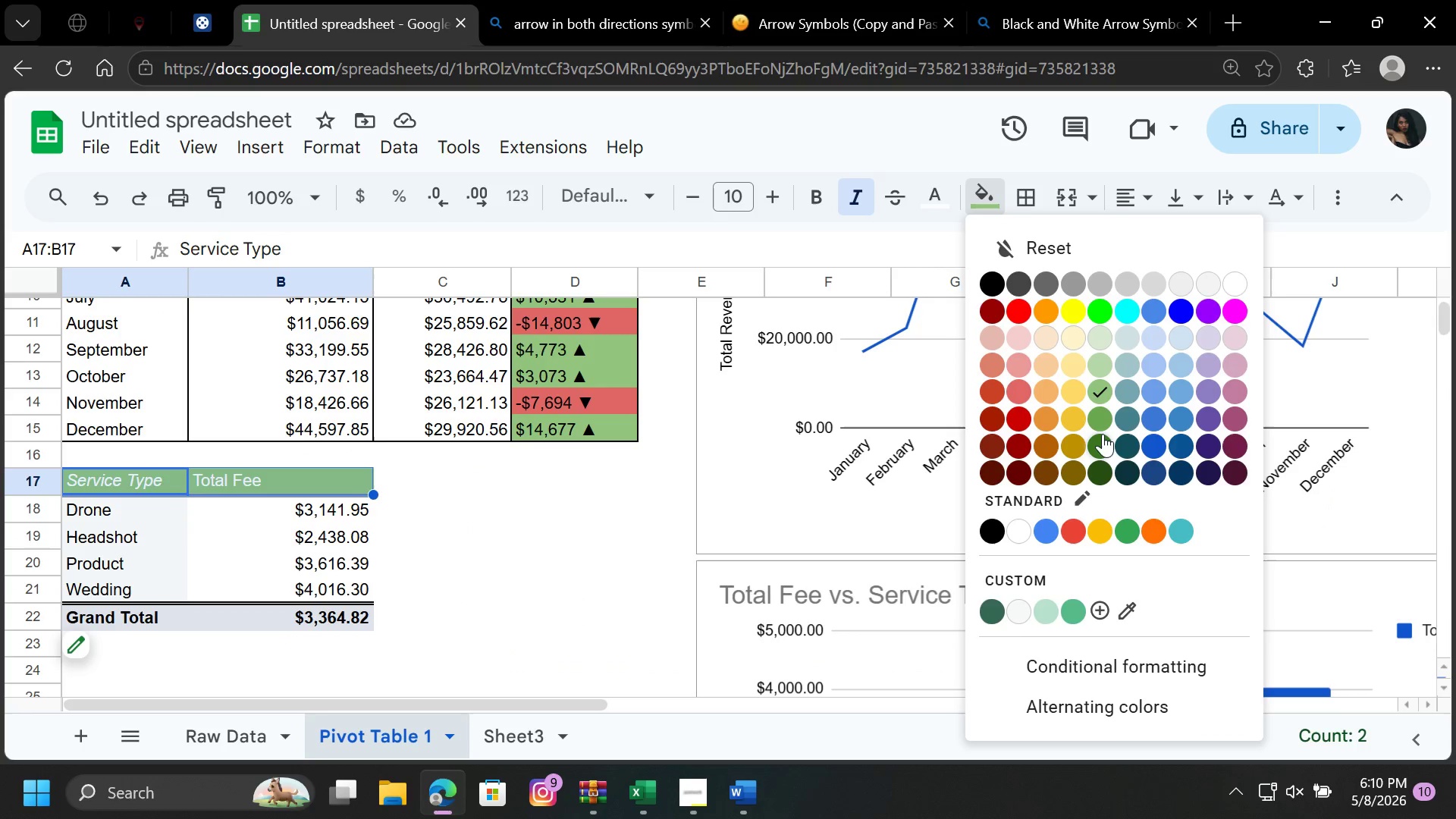 
left_click([1103, 434])
 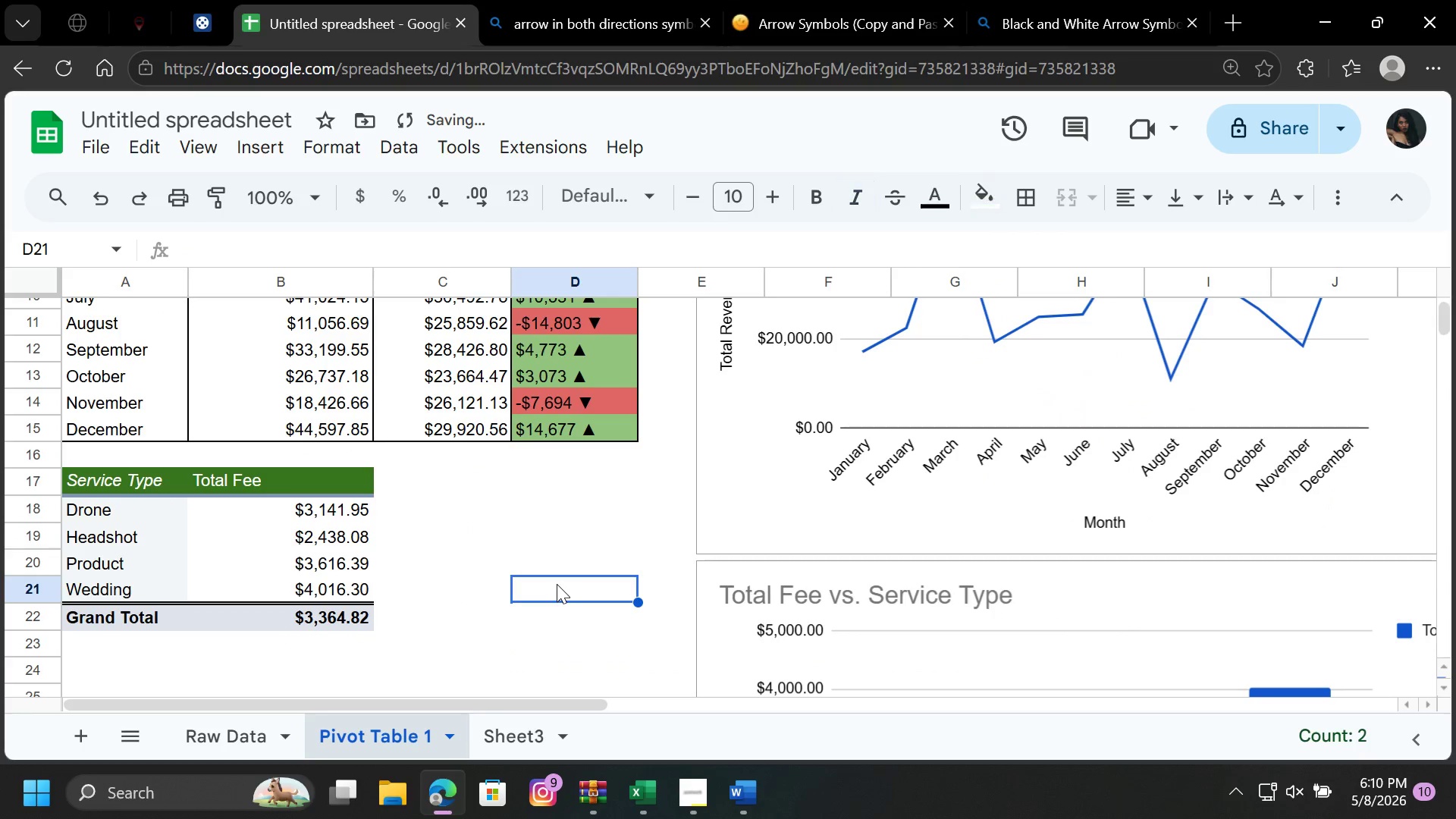 
left_click([557, 584])
 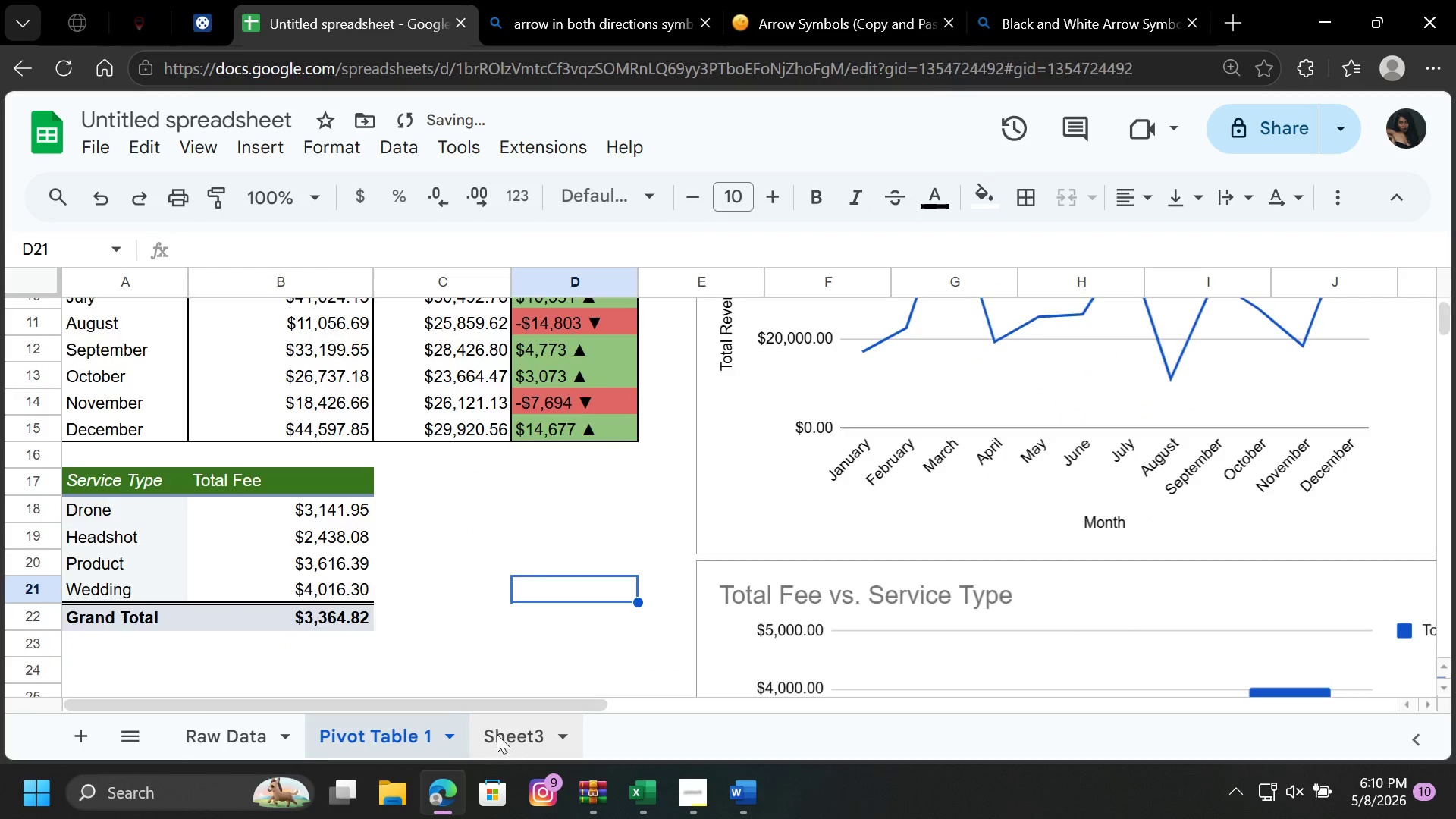 
left_click([497, 734])
 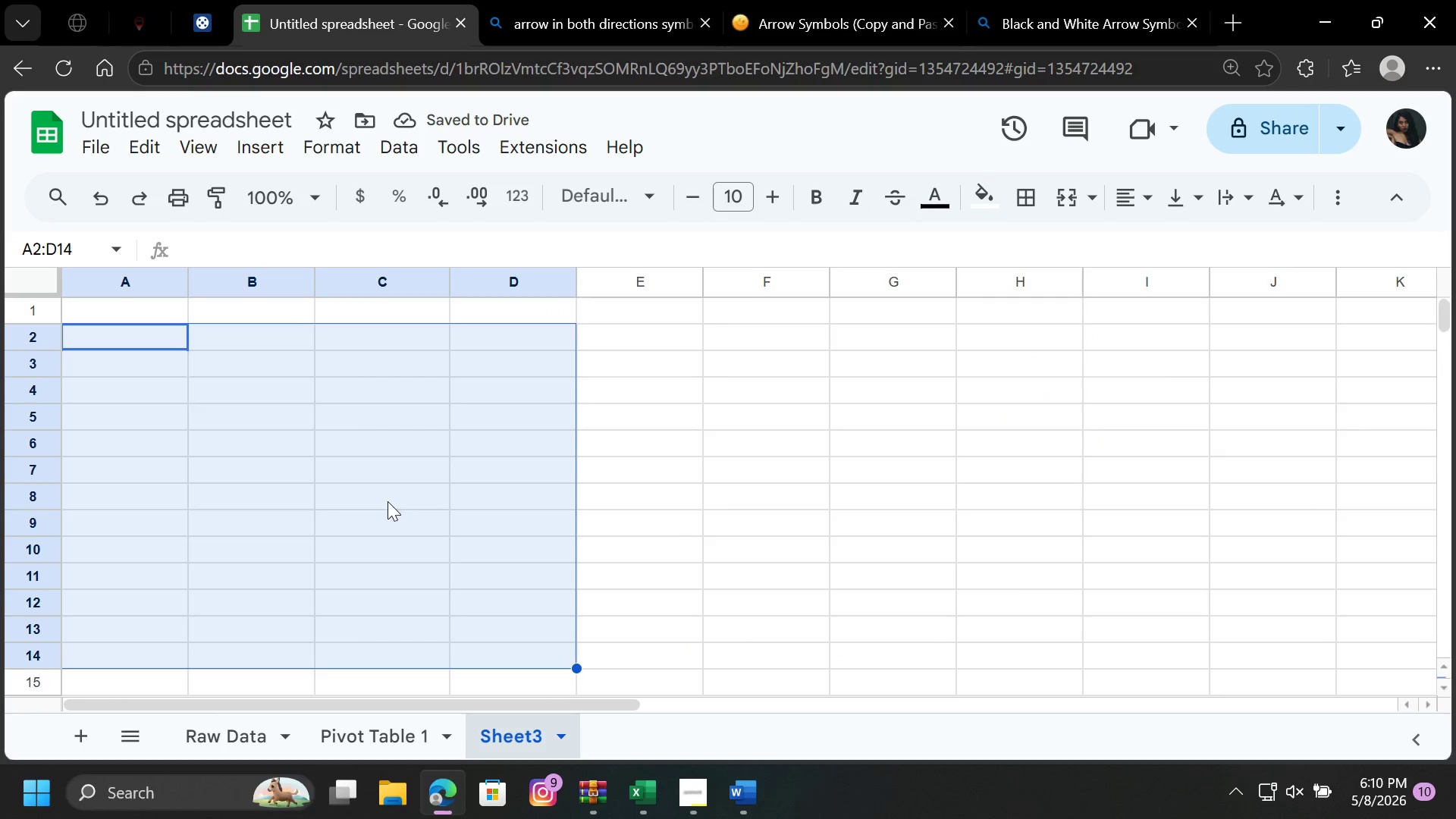 
scroll: coordinate [351, 509], scroll_direction: up, amount: 1.0
 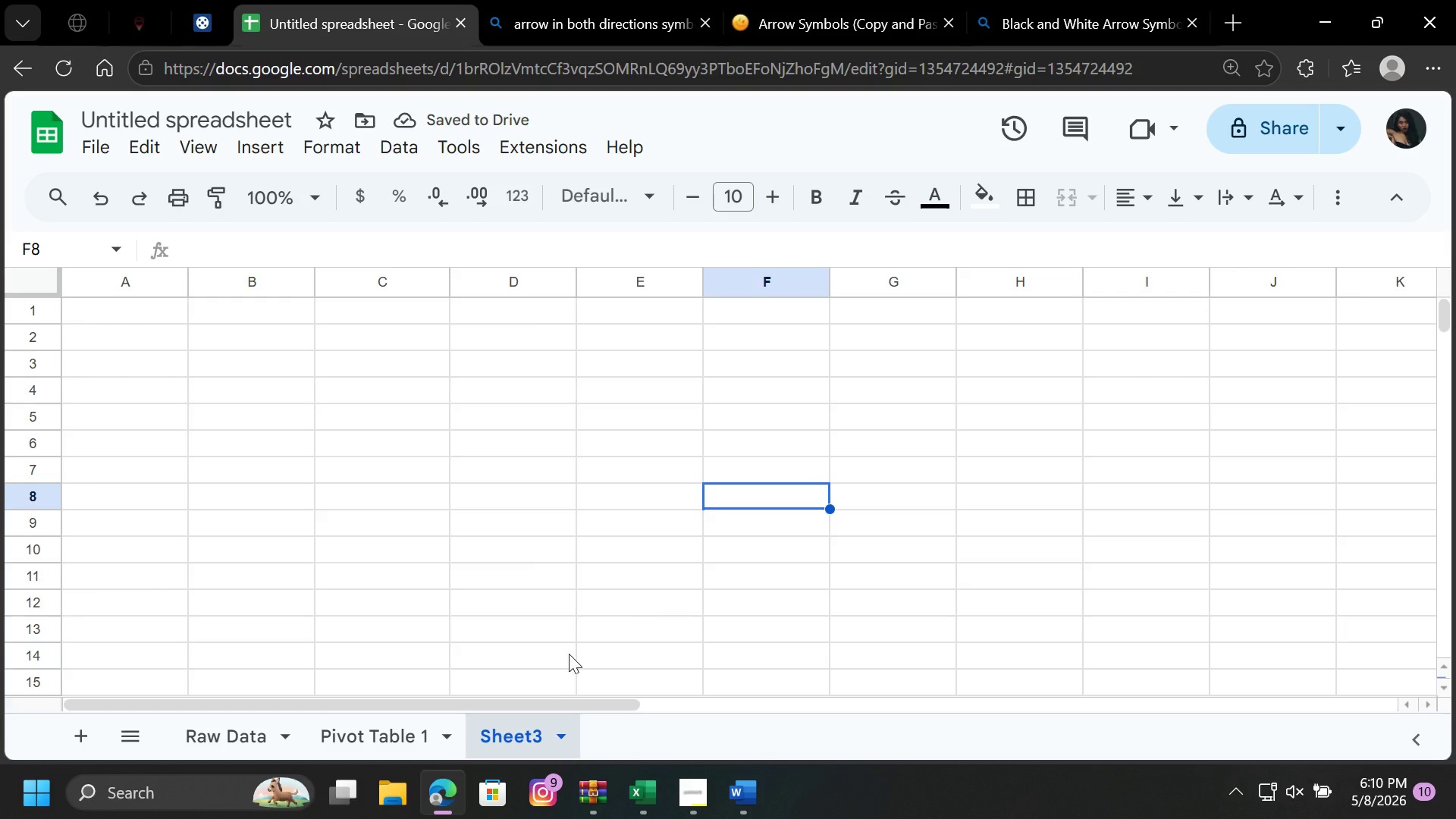 
left_click([775, 491])
 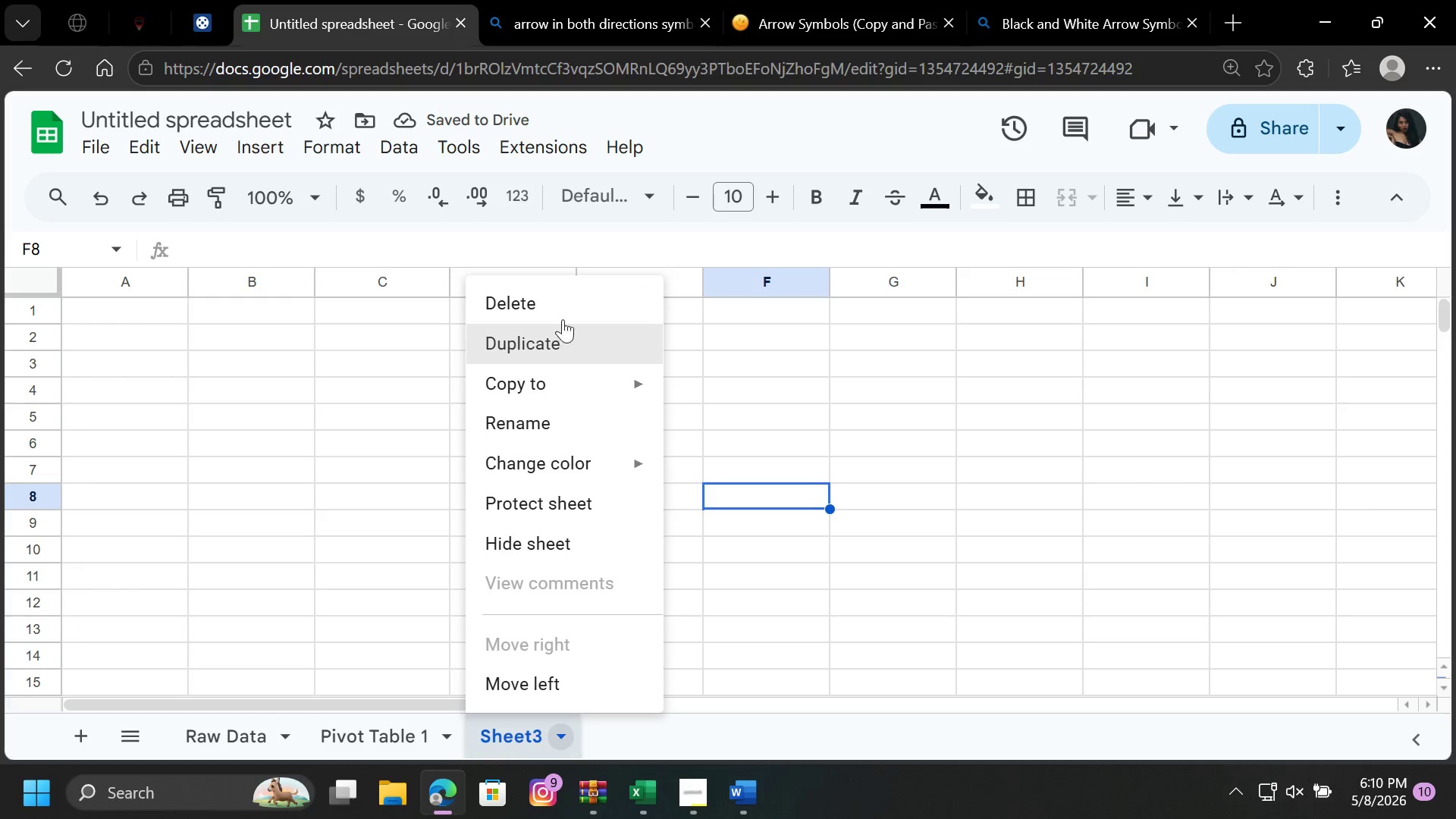 
left_click([560, 309])
 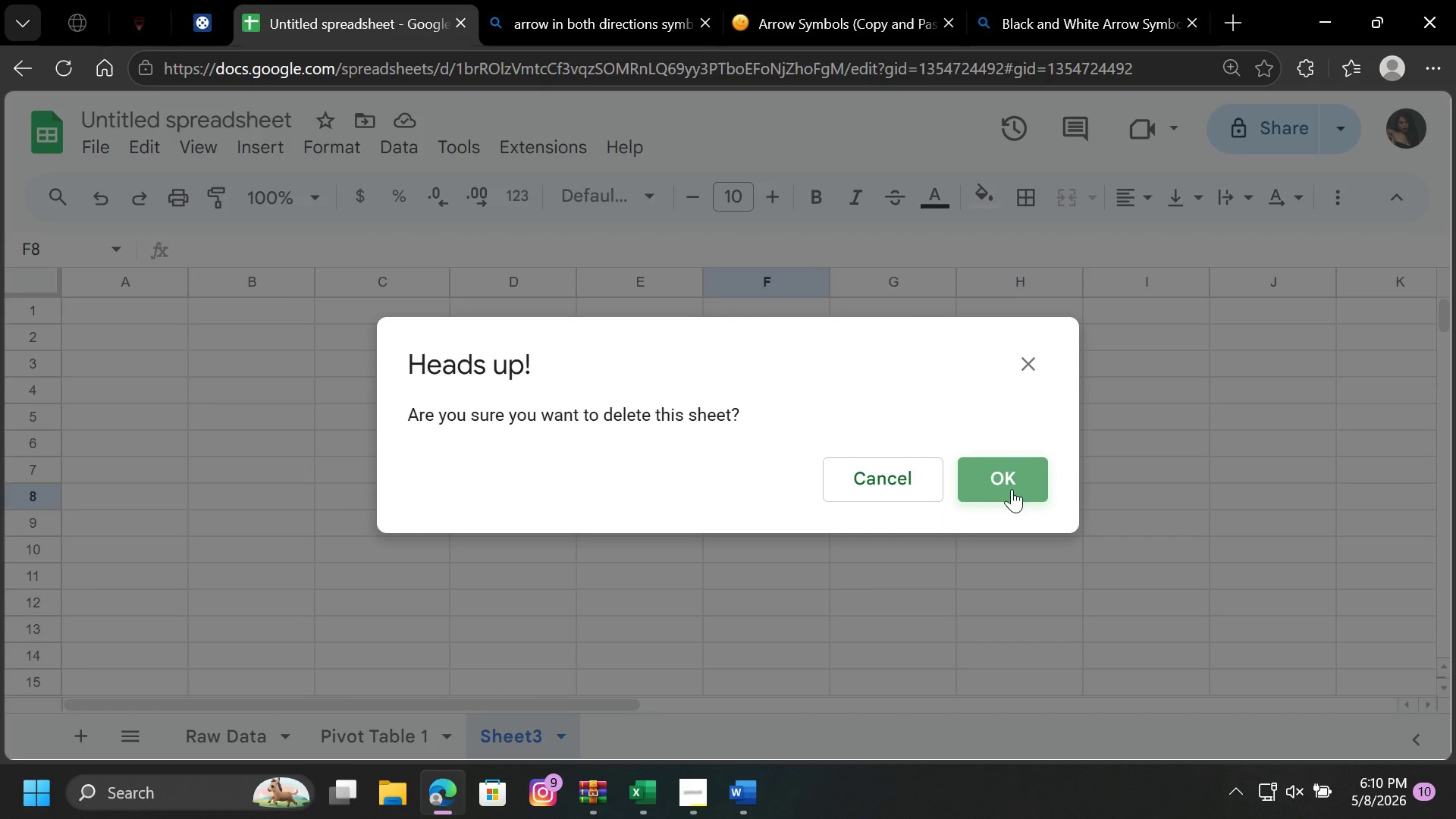 
left_click([1012, 489])
 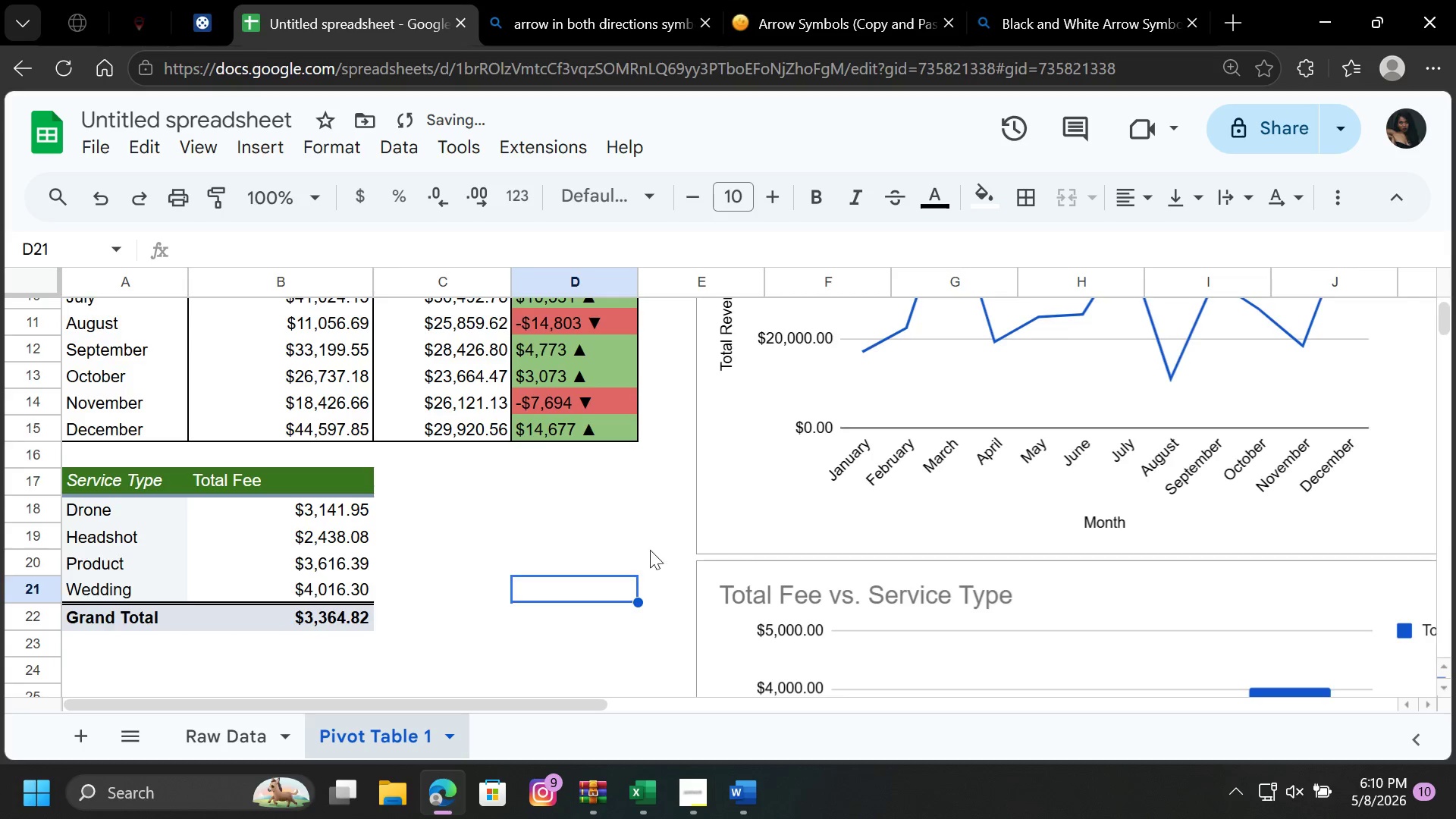 
scroll: coordinate [654, 548], scroll_direction: down, amount: 2.0
 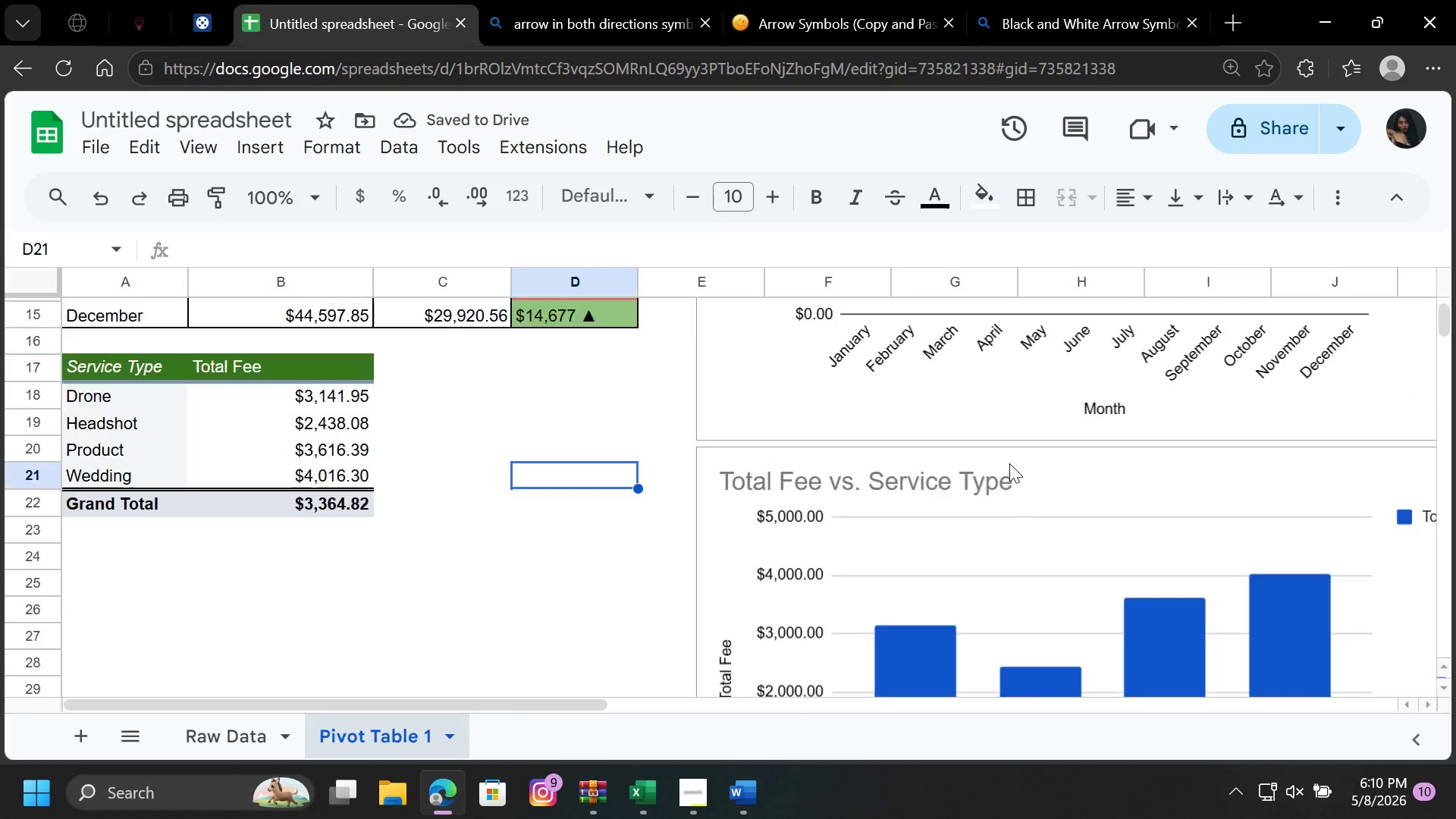 
scroll: coordinate [1009, 463], scroll_direction: up, amount: 3.0